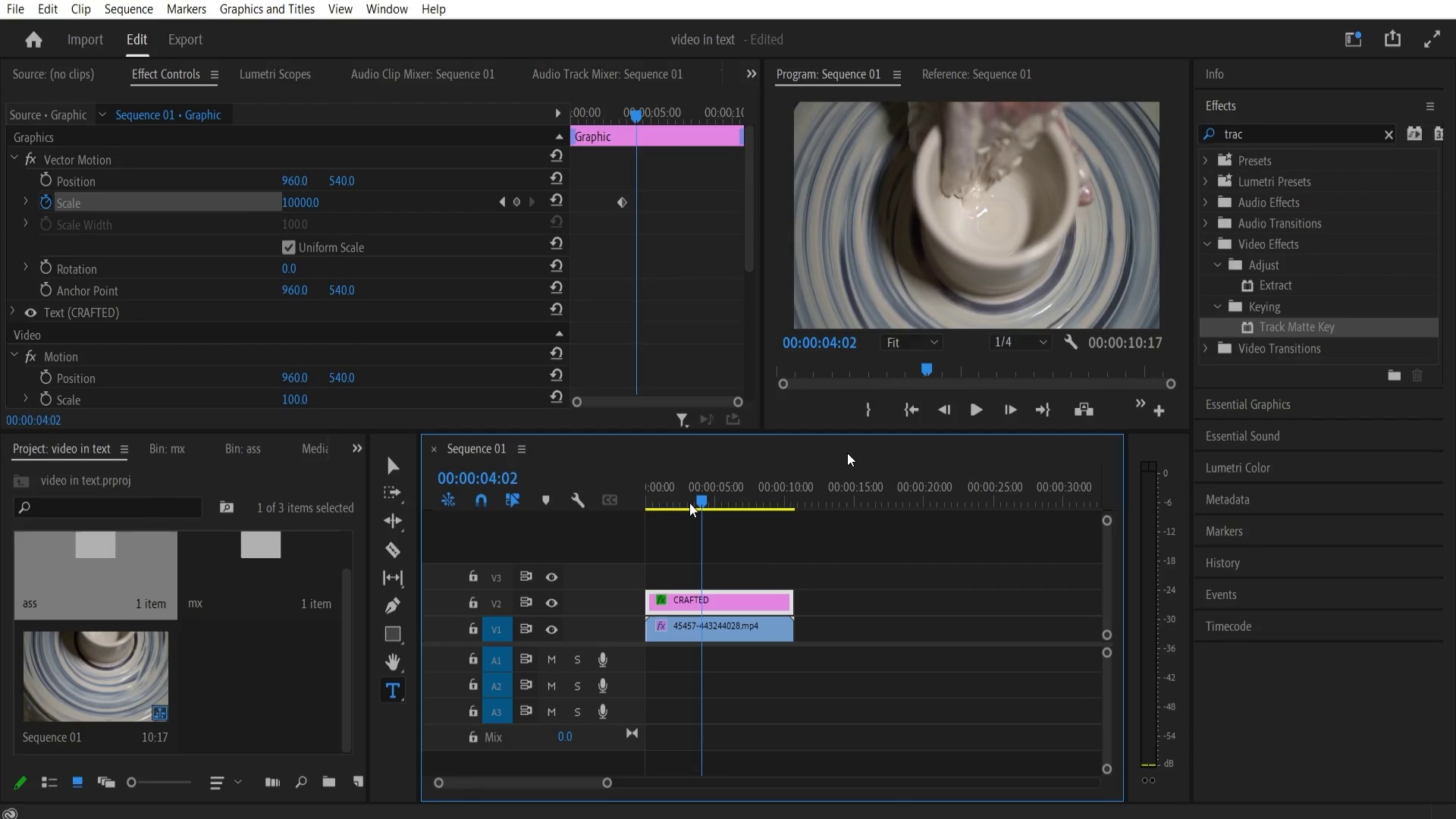 
wait(7.64)
 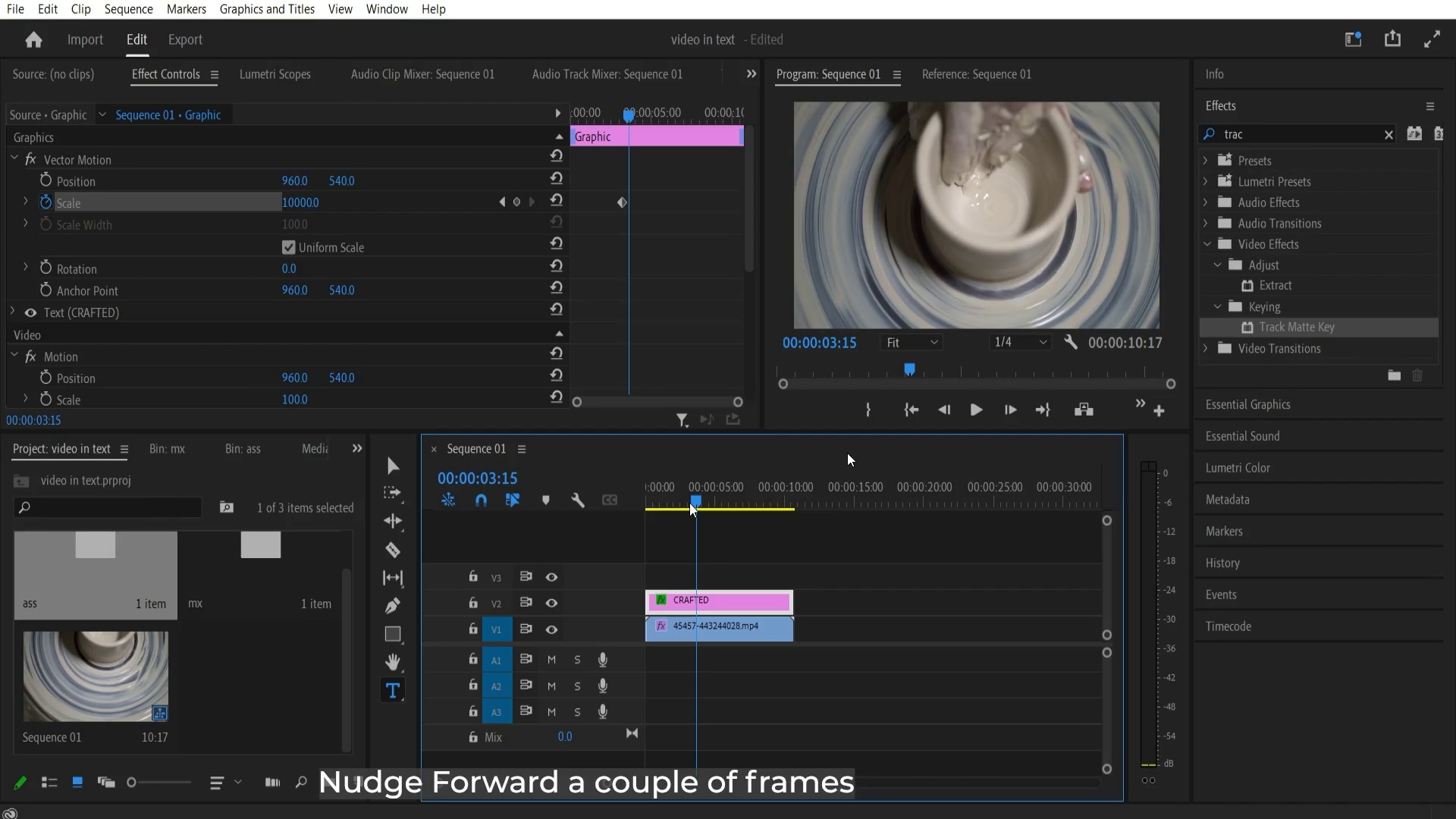 
key(Space)
 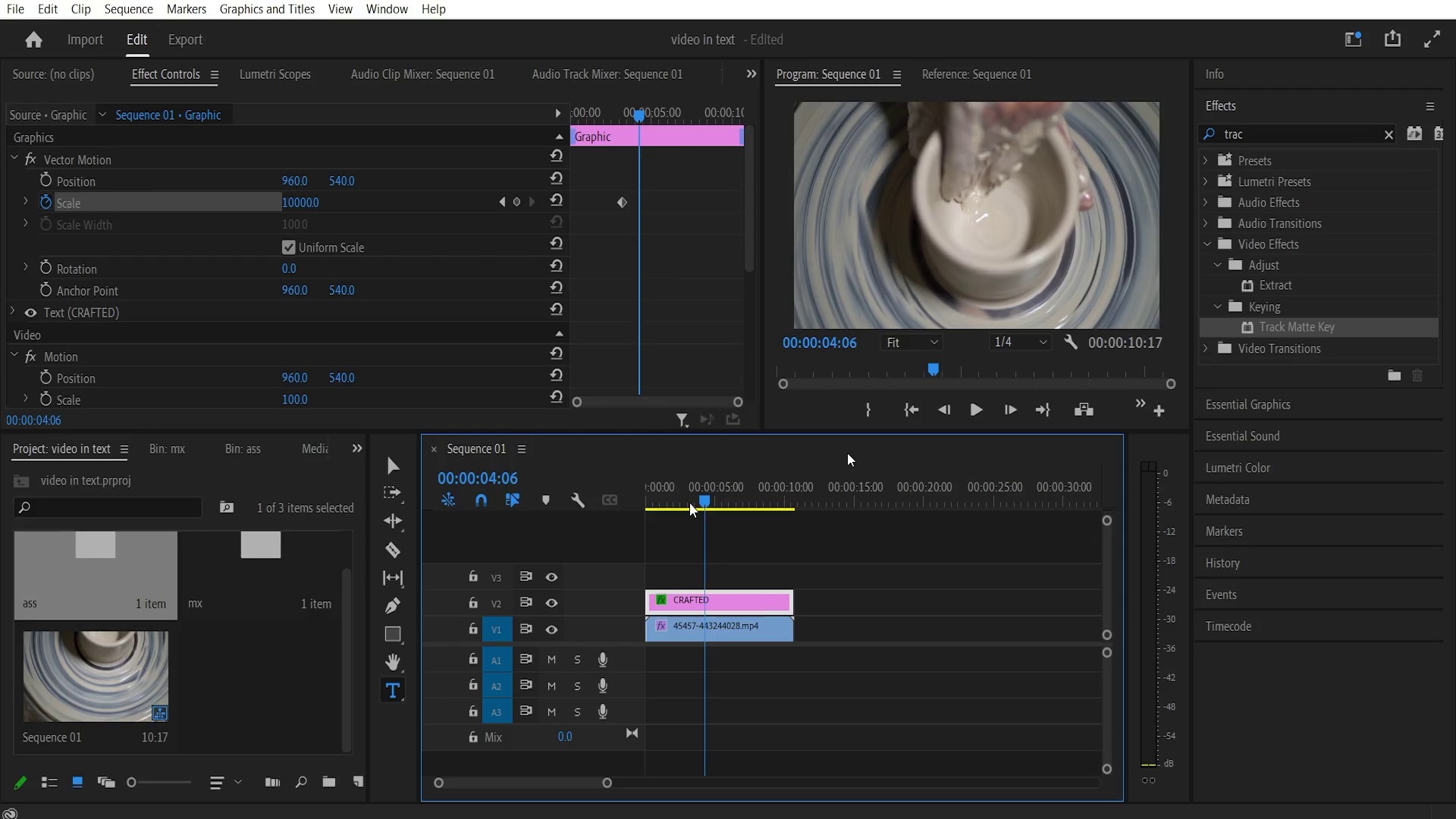 
key(Space)
 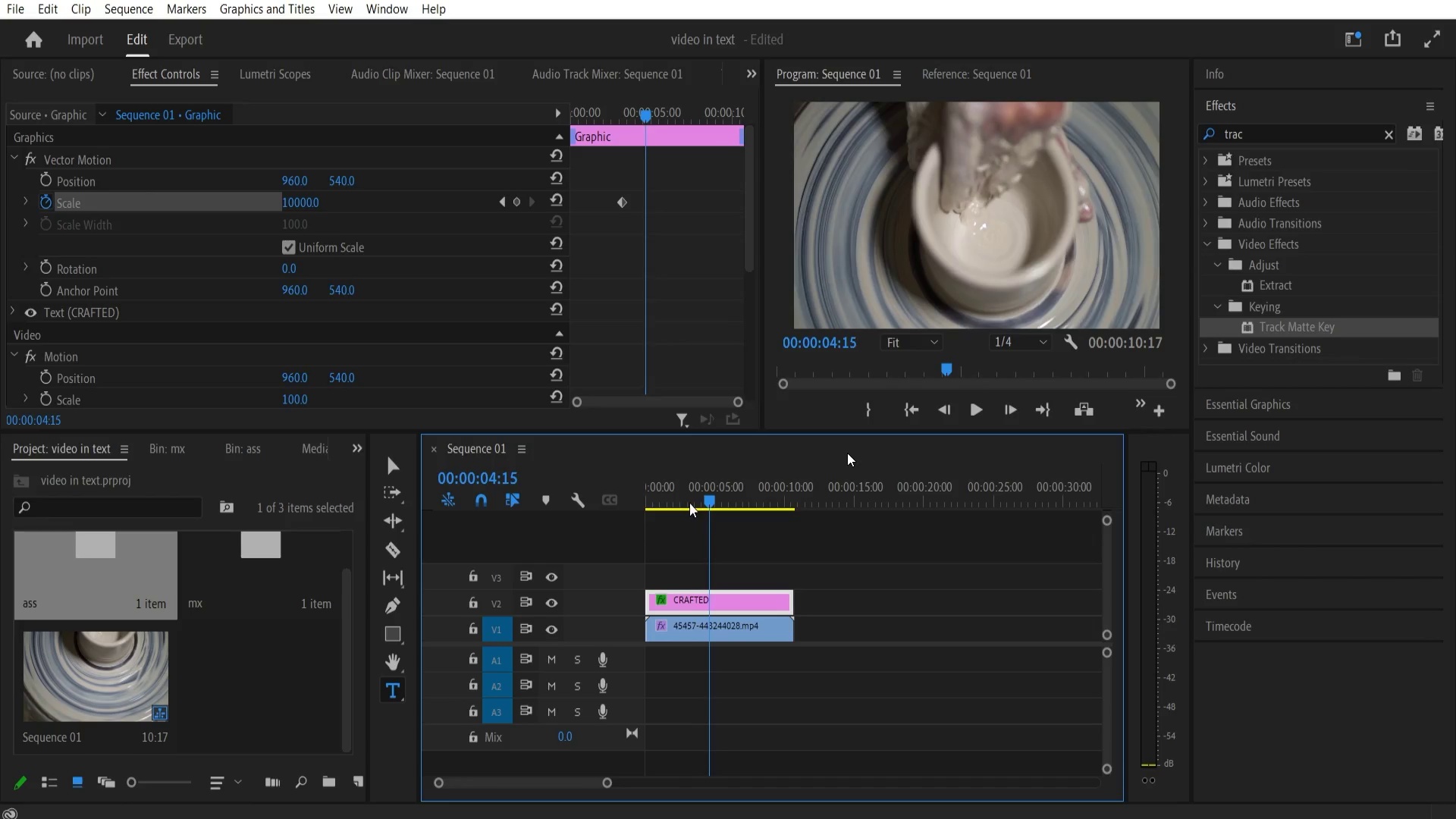 
key(Space)
 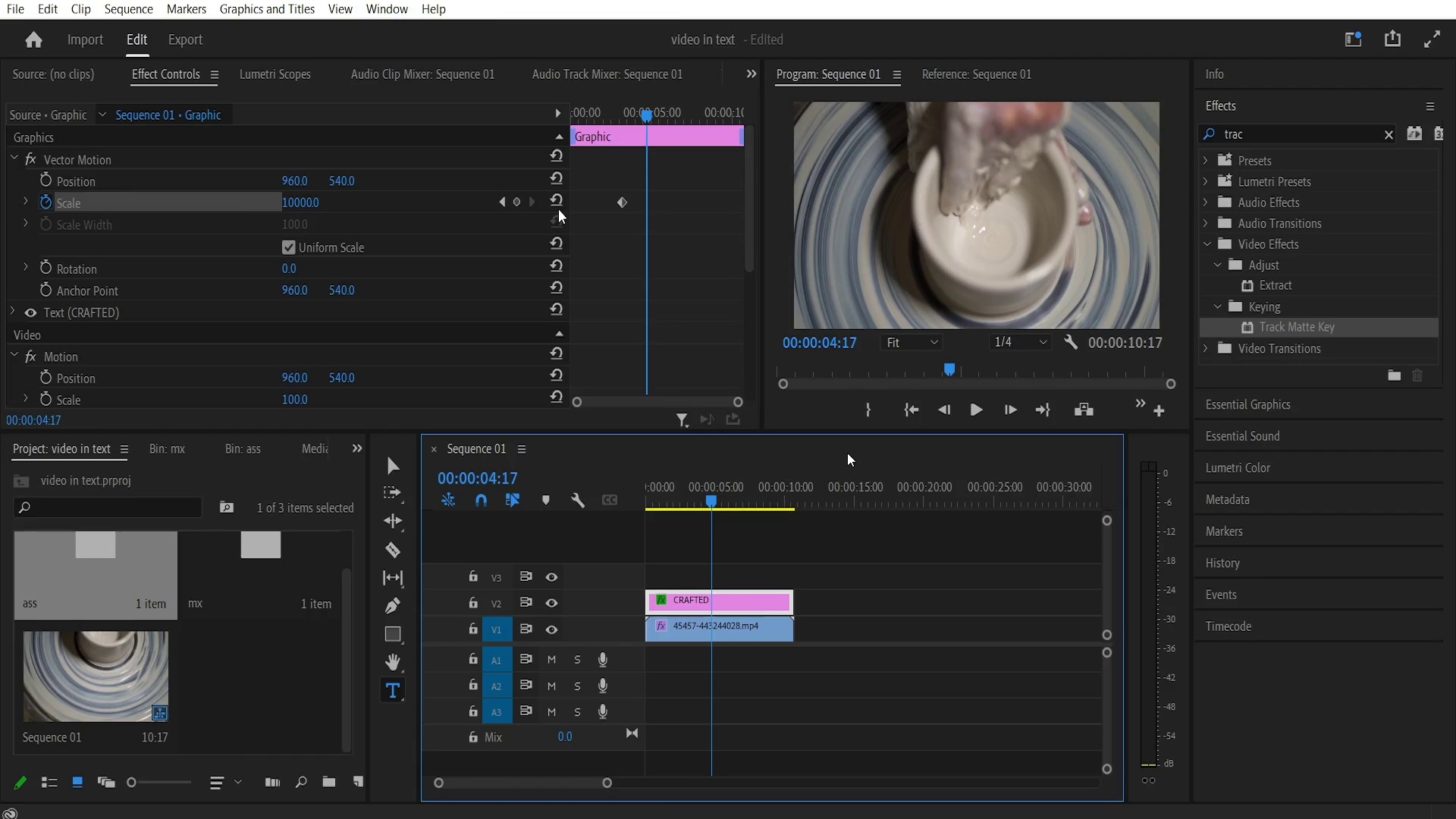 
key(Control+Backquote)
 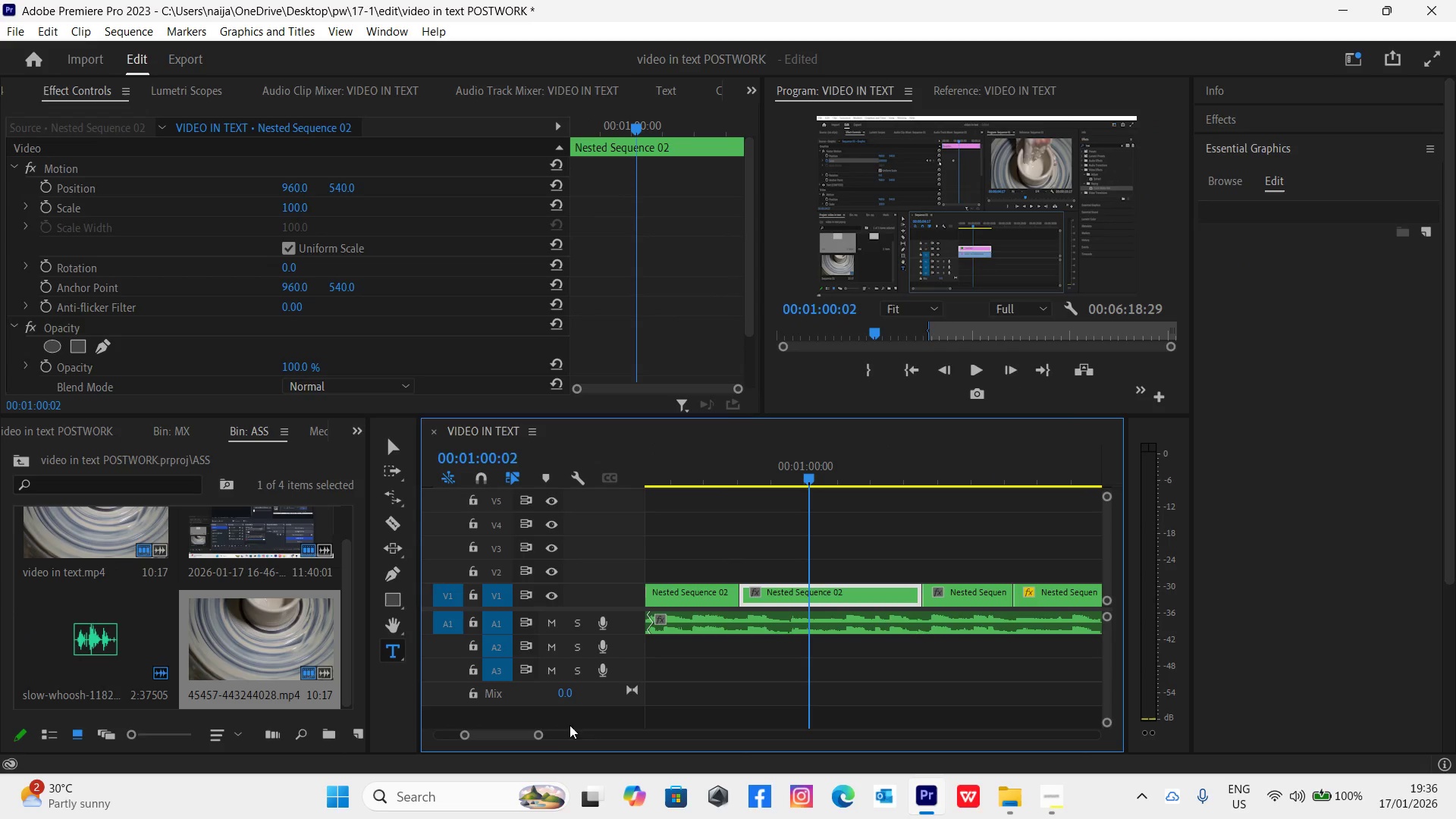 
left_click_drag(start_coordinate=[540, 733], to_coordinate=[570, 728])
 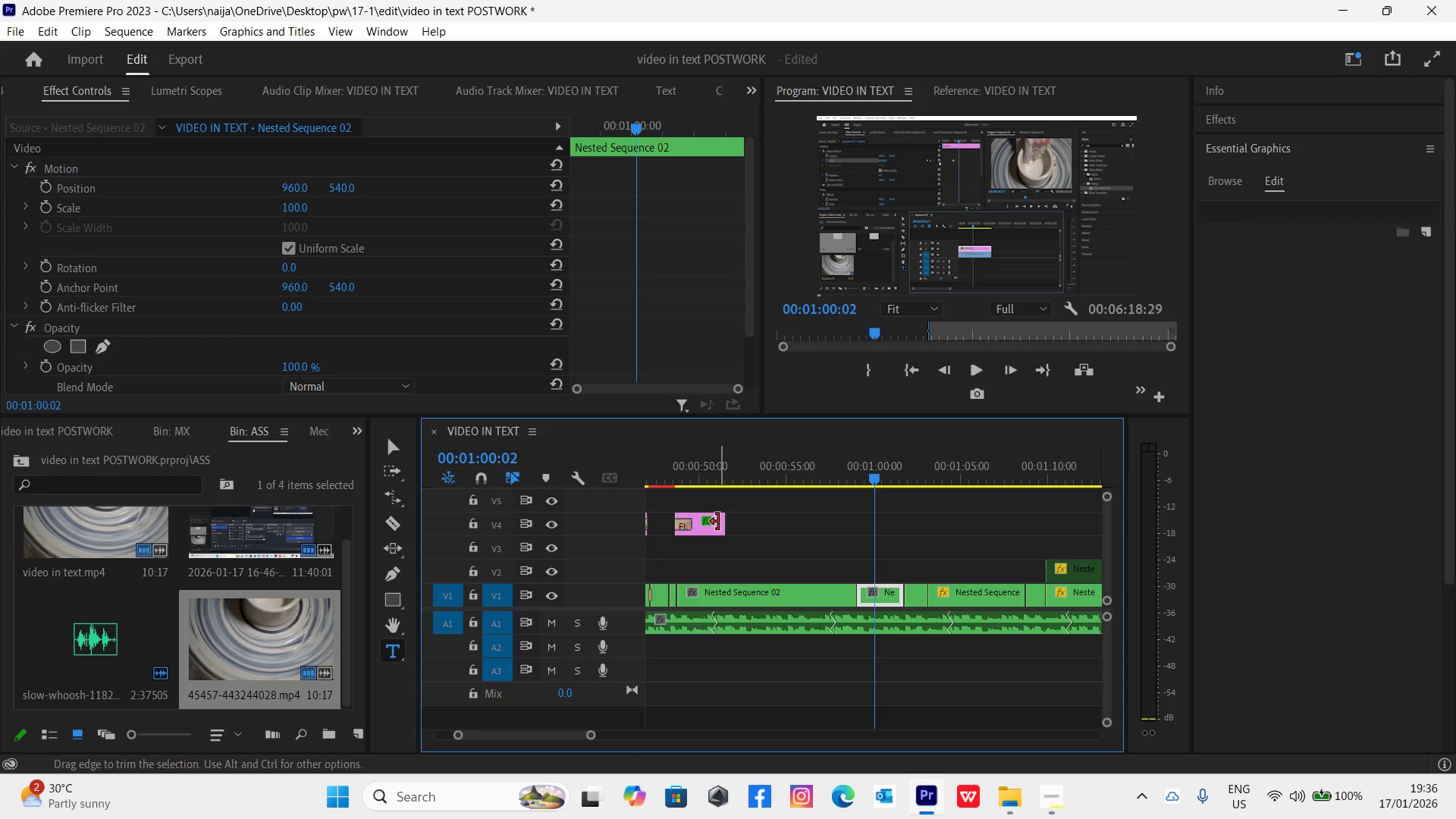 
left_click_drag(start_coordinate=[718, 522], to_coordinate=[851, 531])
 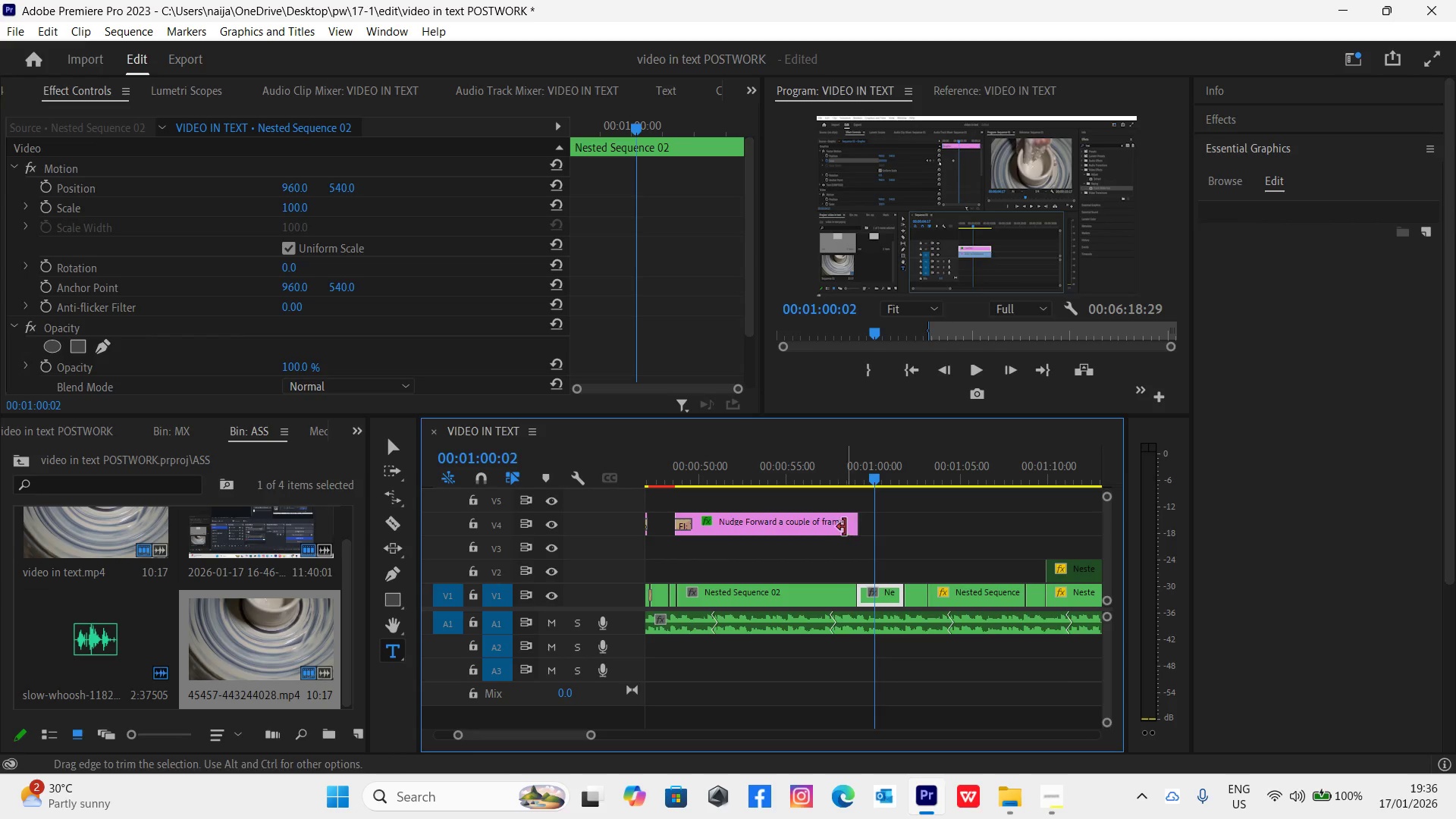 
left_click([837, 524])
 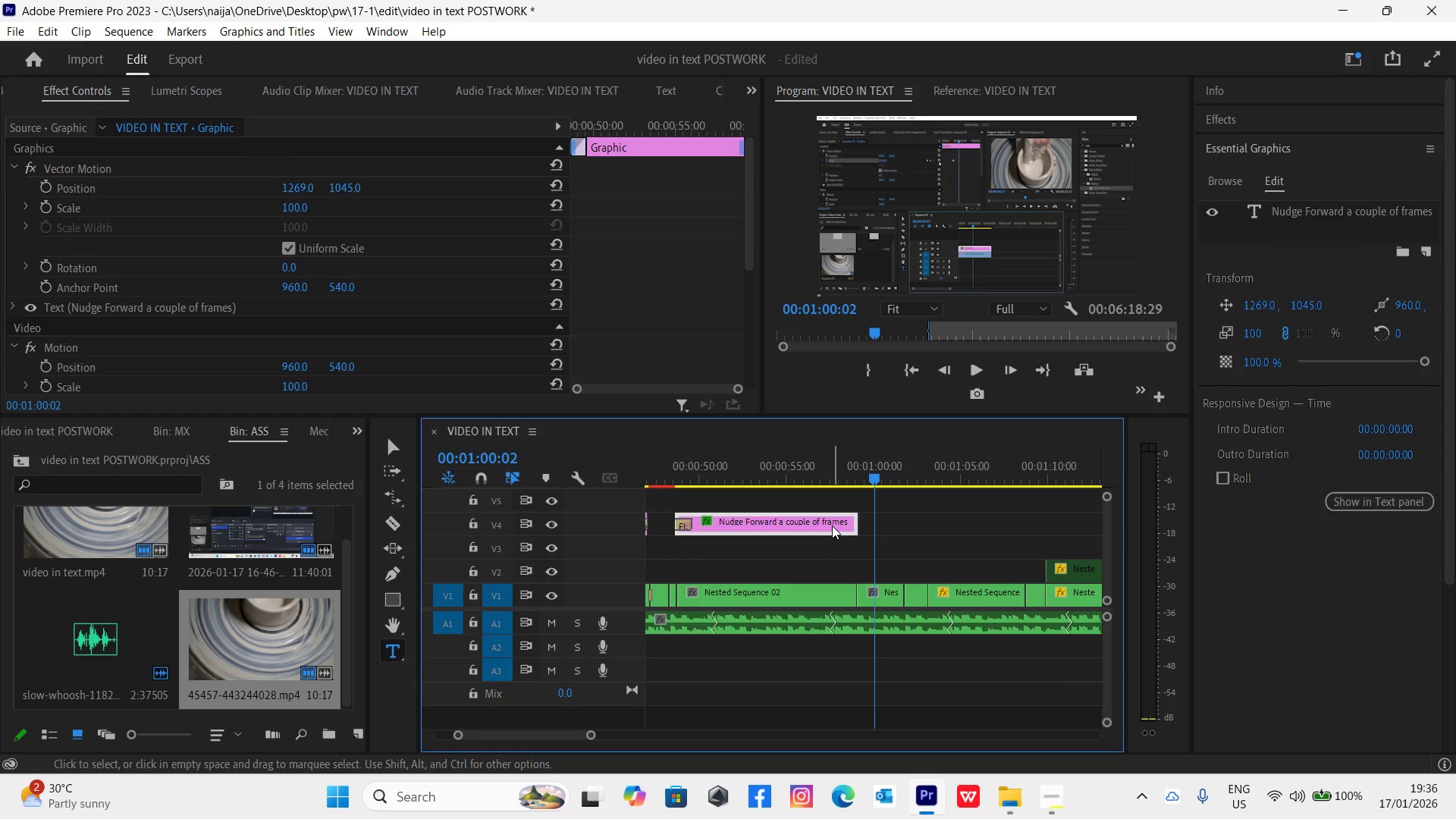 
hold_key(key=AltLeft, duration=1.5)
left_click_drag(start_coordinate=[832, 526], to_coordinate=[1015, 528])
 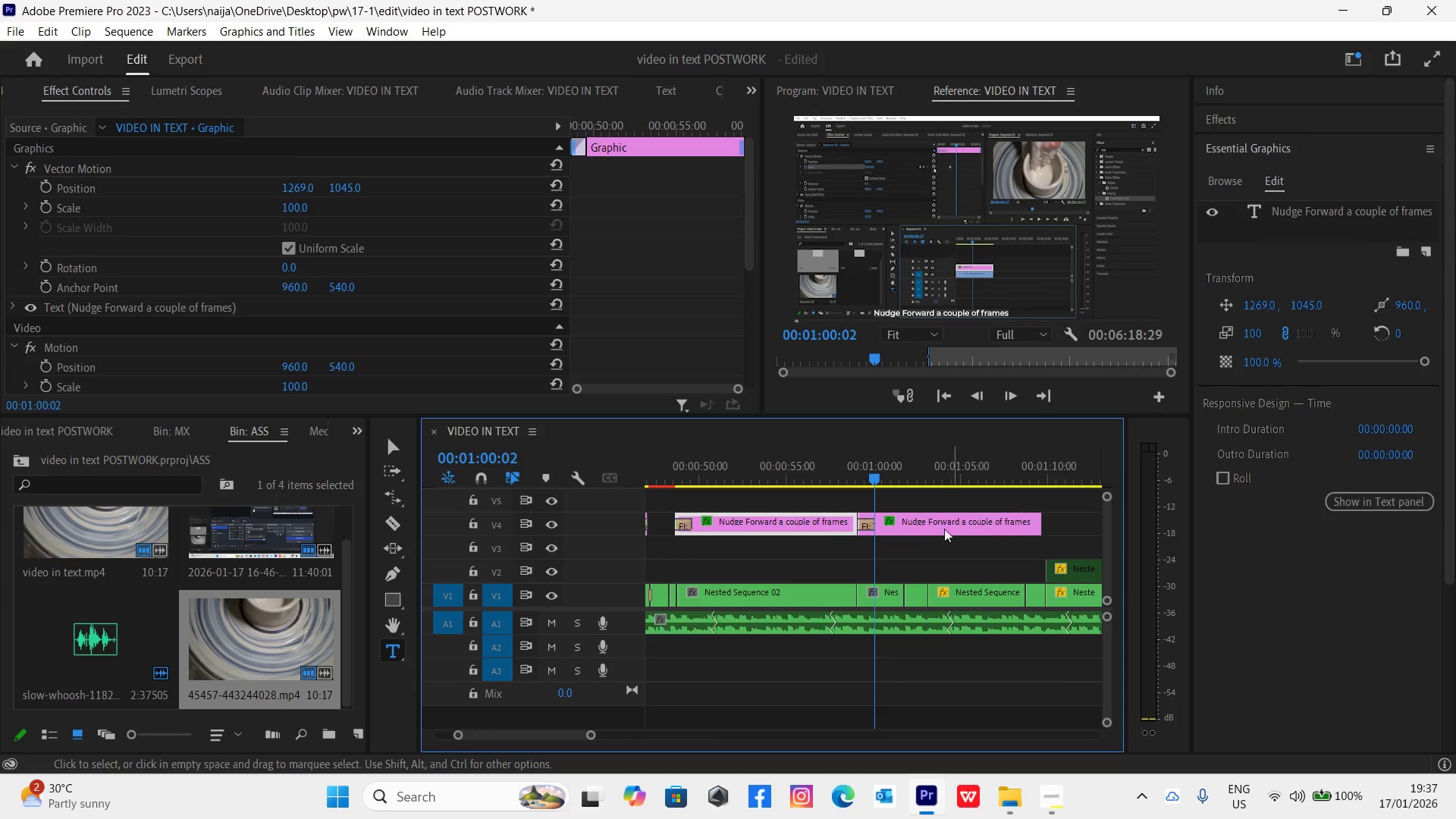 
hold_key(key=AltLeft, duration=1.5)
 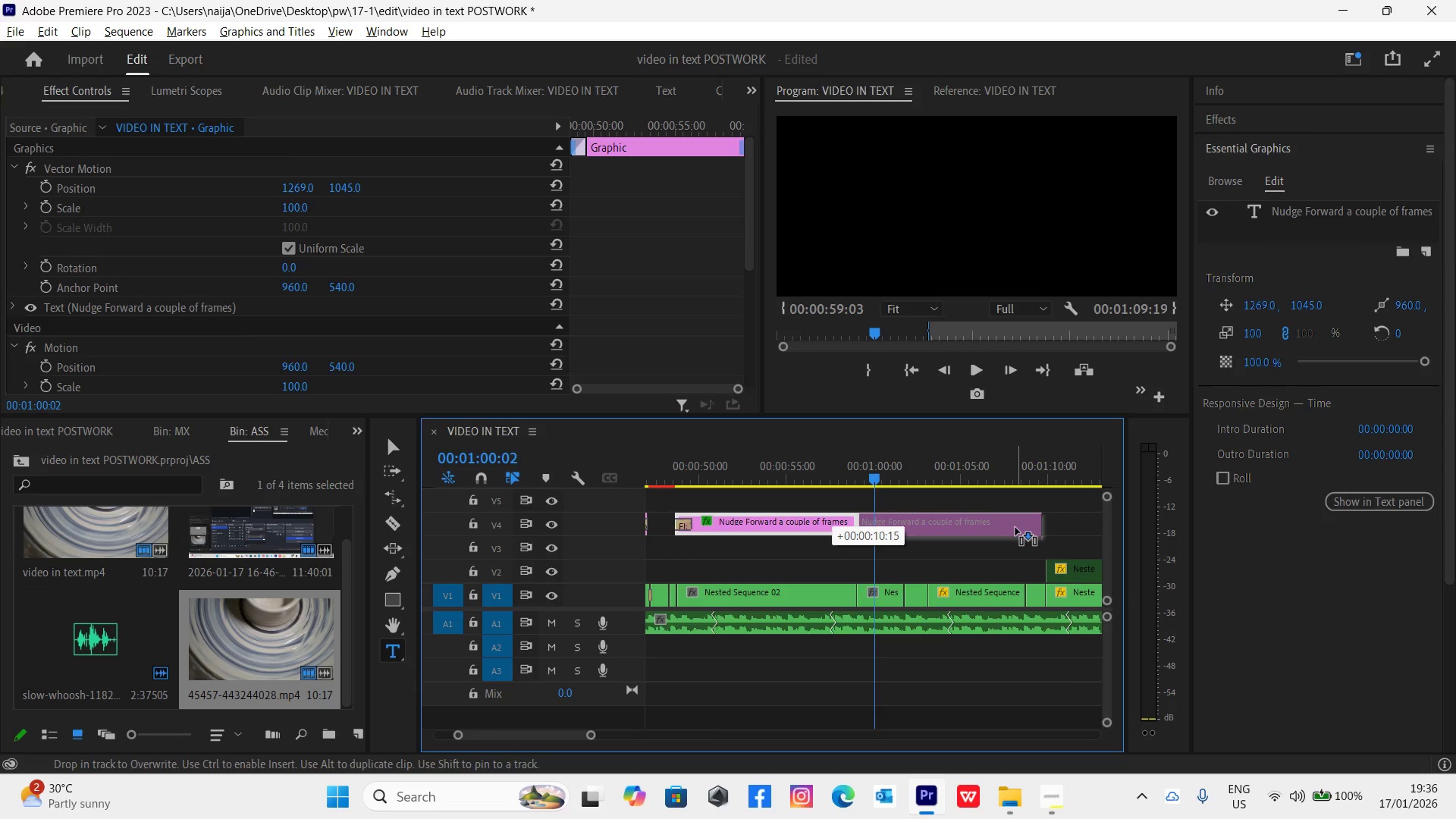 
key(Alt+AltLeft)
 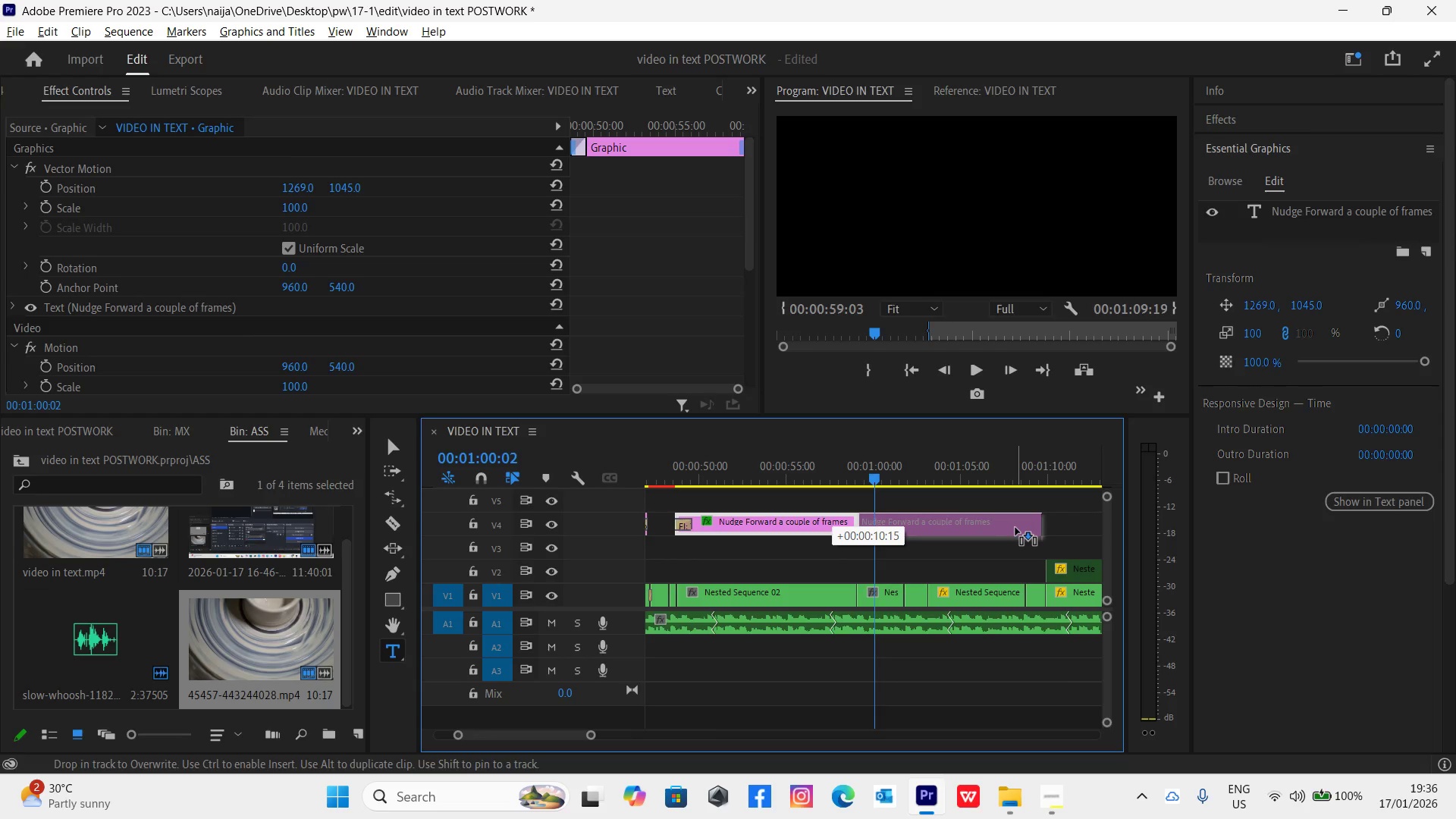 
key(Alt+AltLeft)
 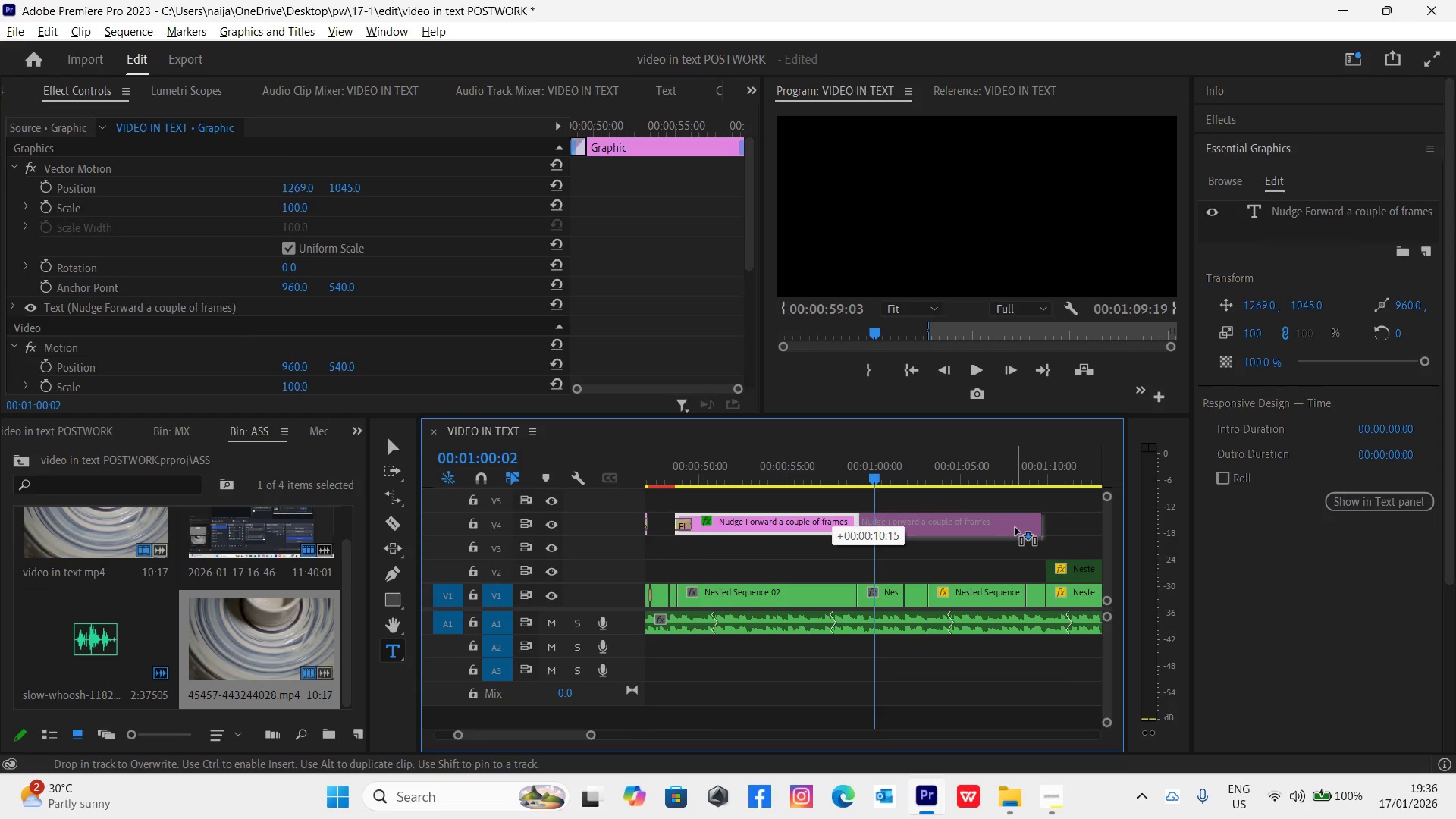 
key(Alt+AltLeft)
 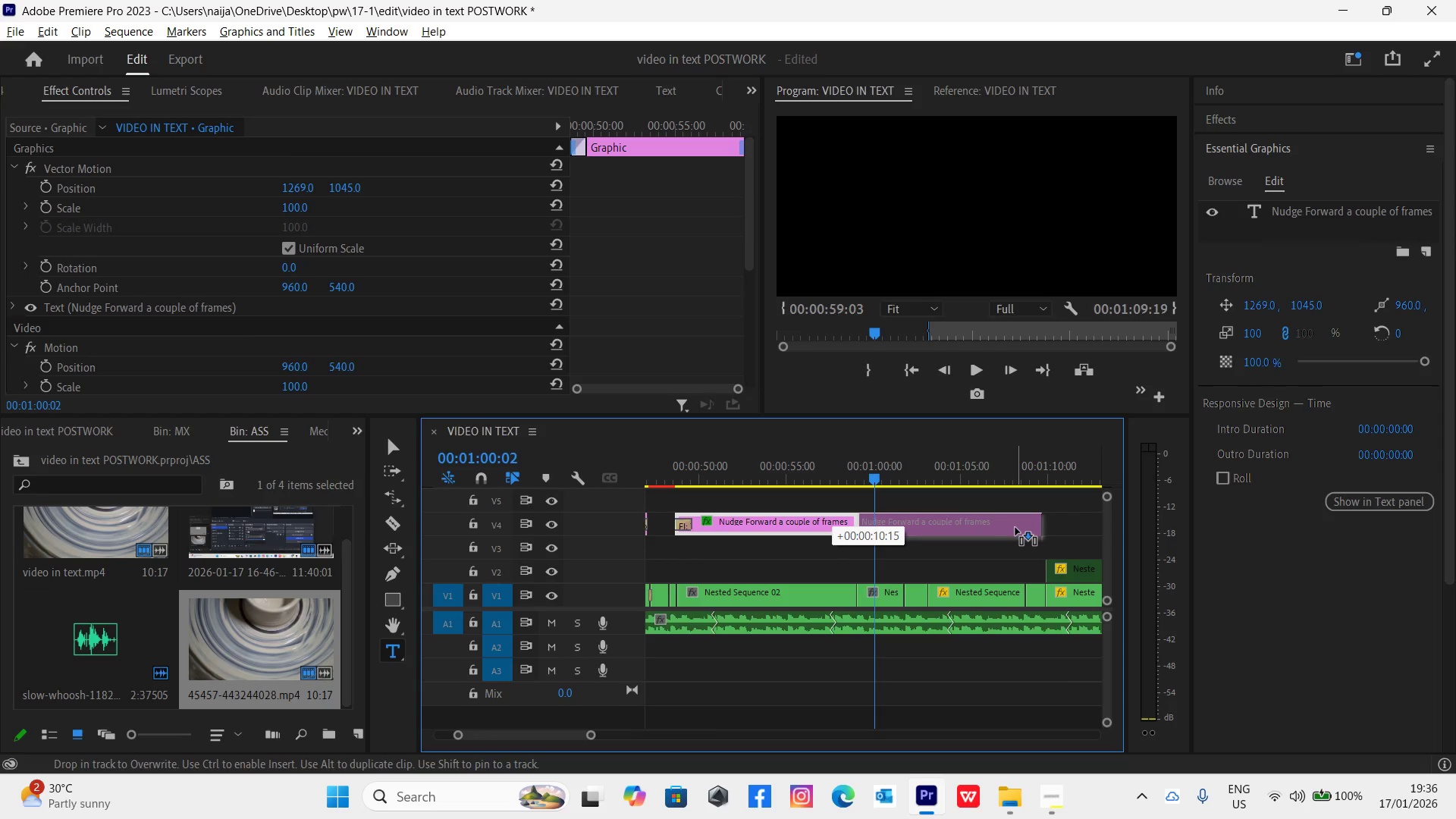 
key(Alt+AltLeft)
 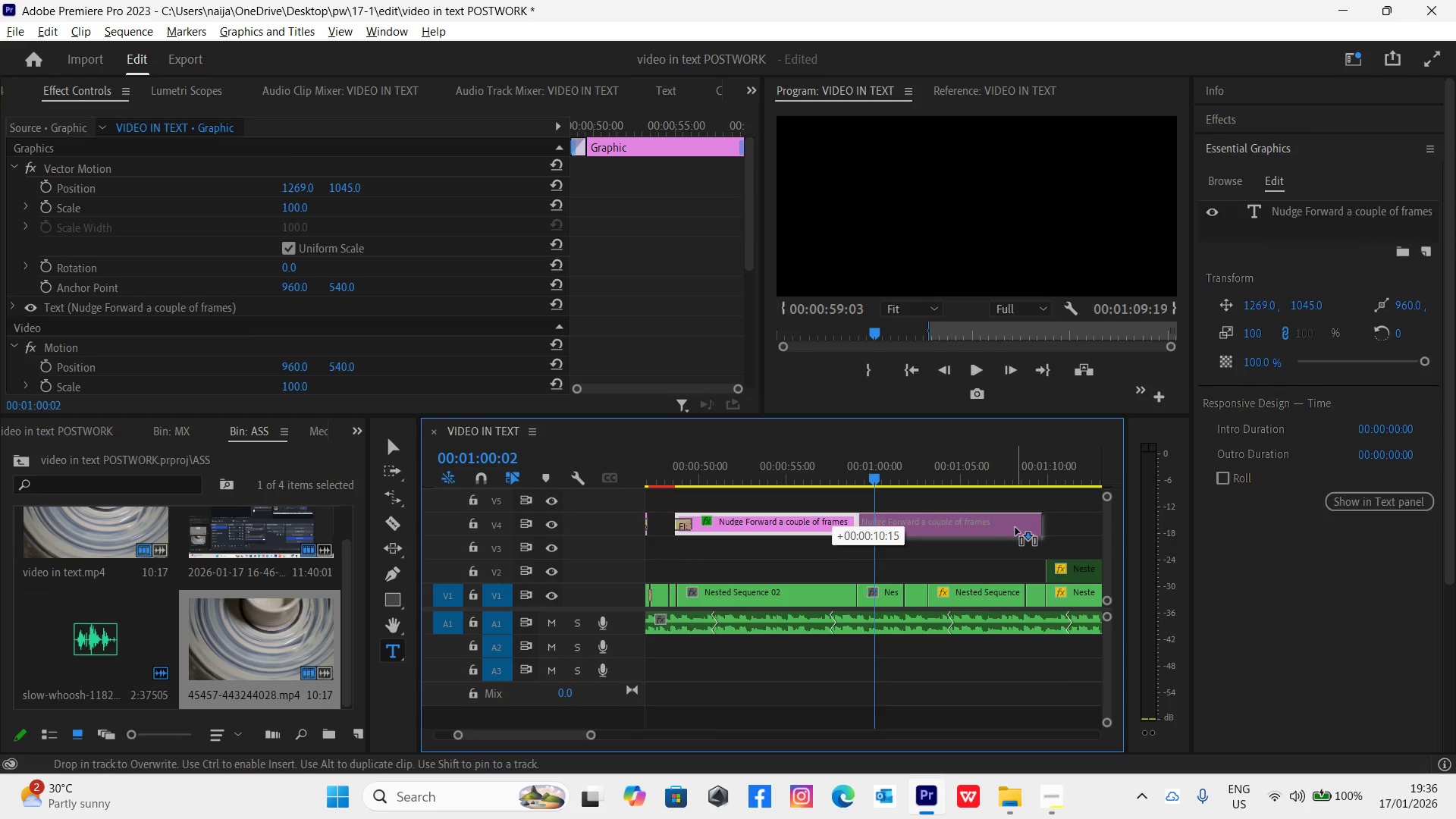 
key(Alt+AltLeft)
 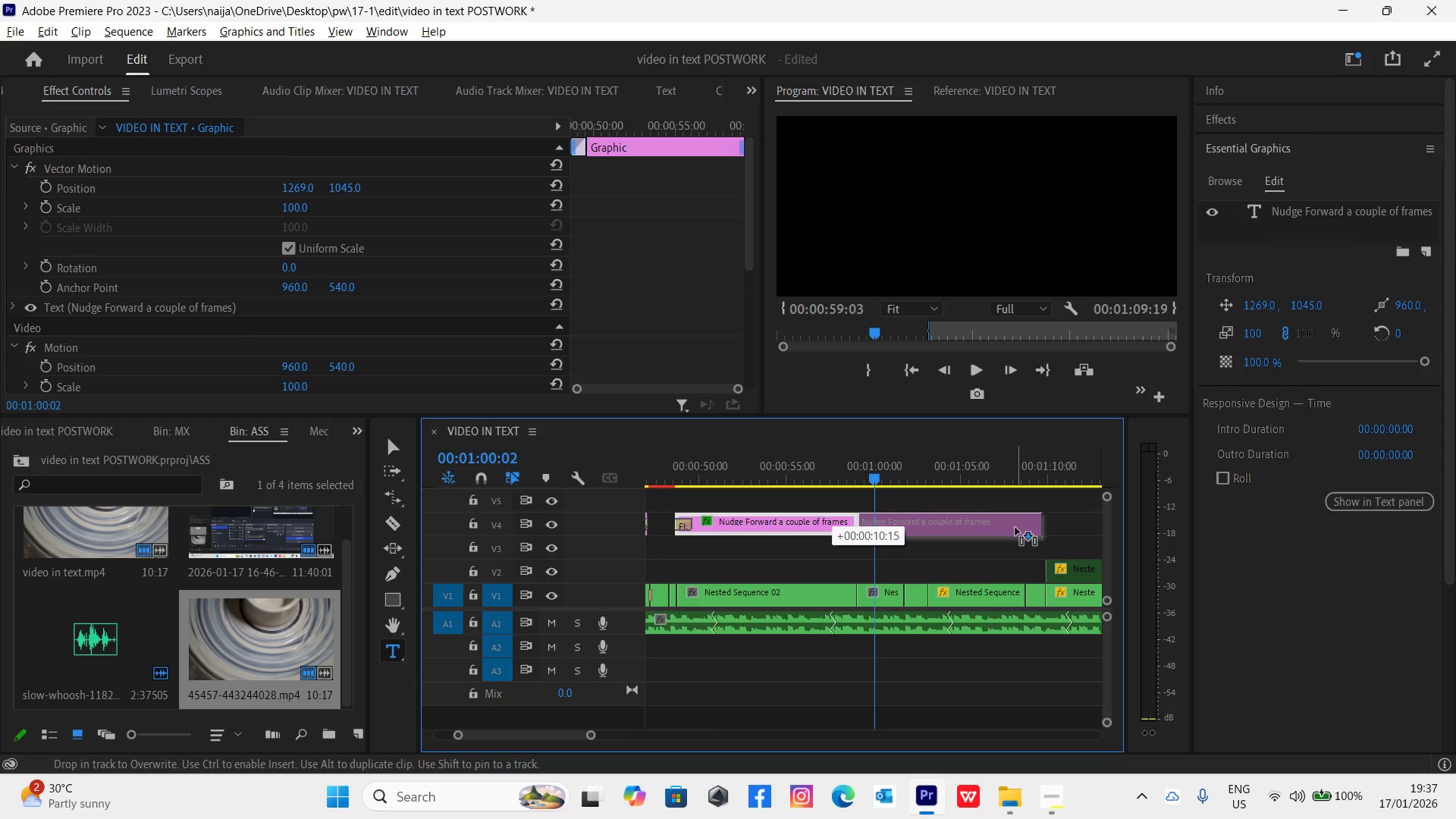 
key(Alt+AltLeft)
 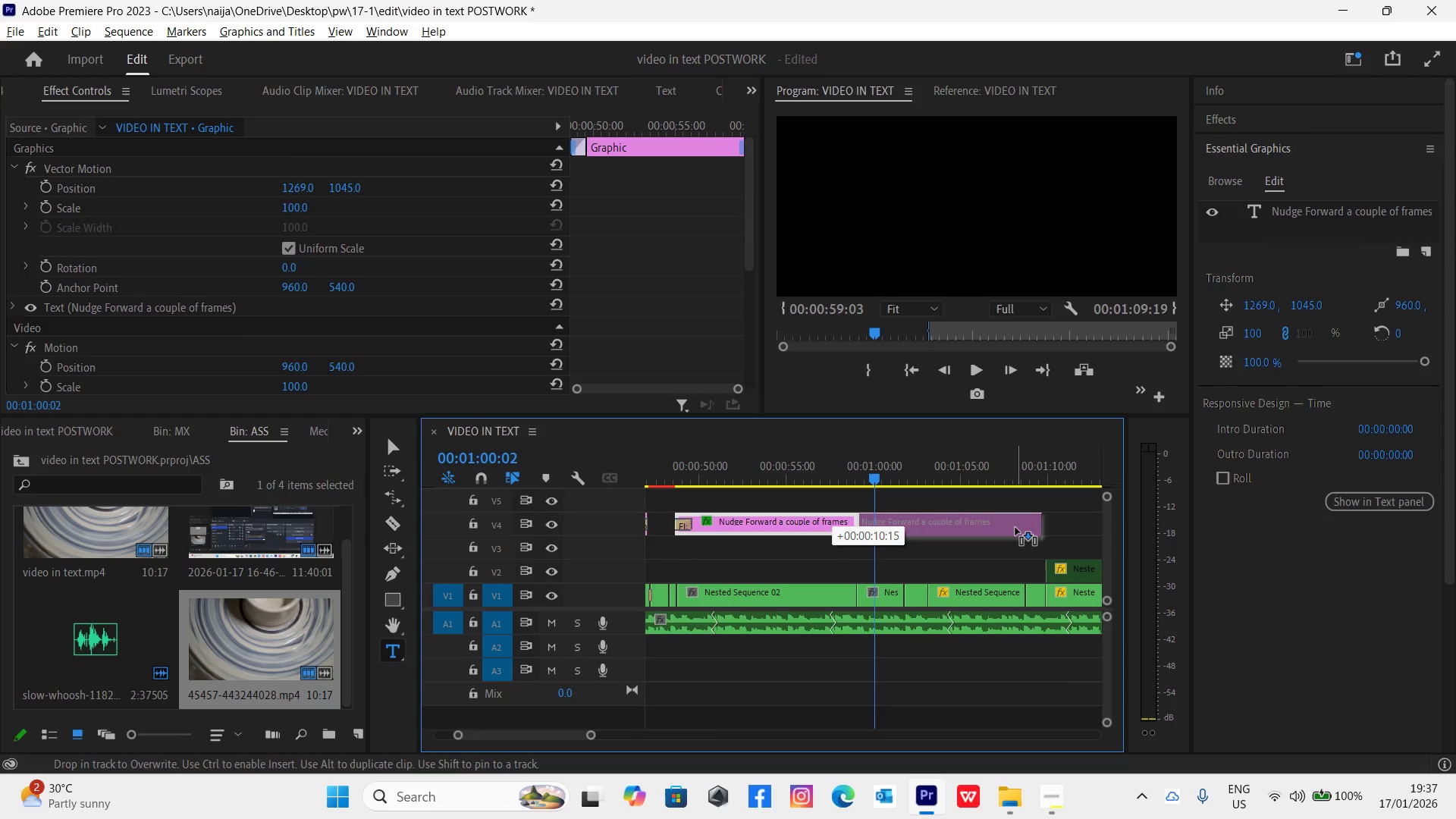 
key(Alt+AltLeft)
 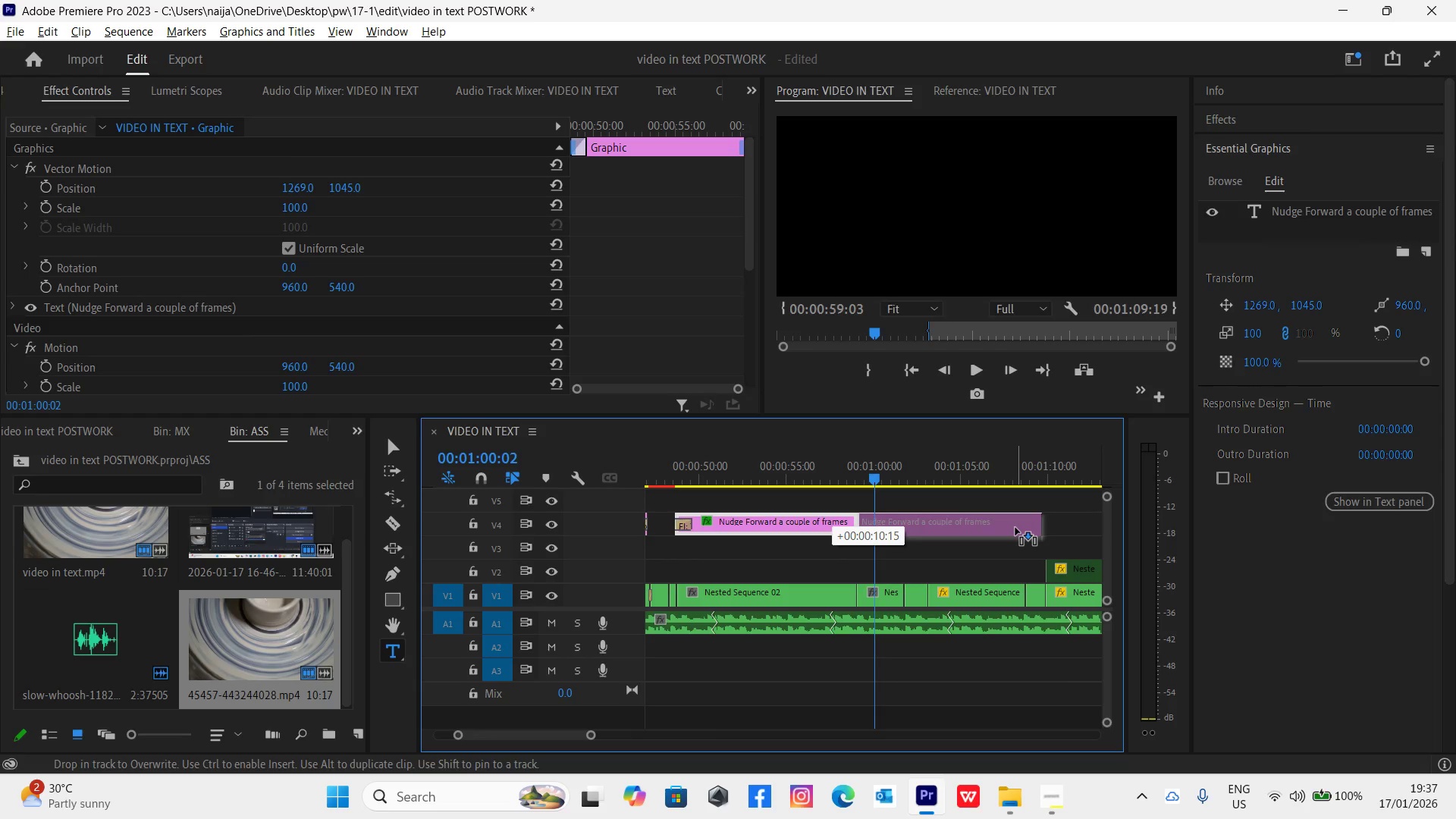 
key(Alt+AltLeft)
 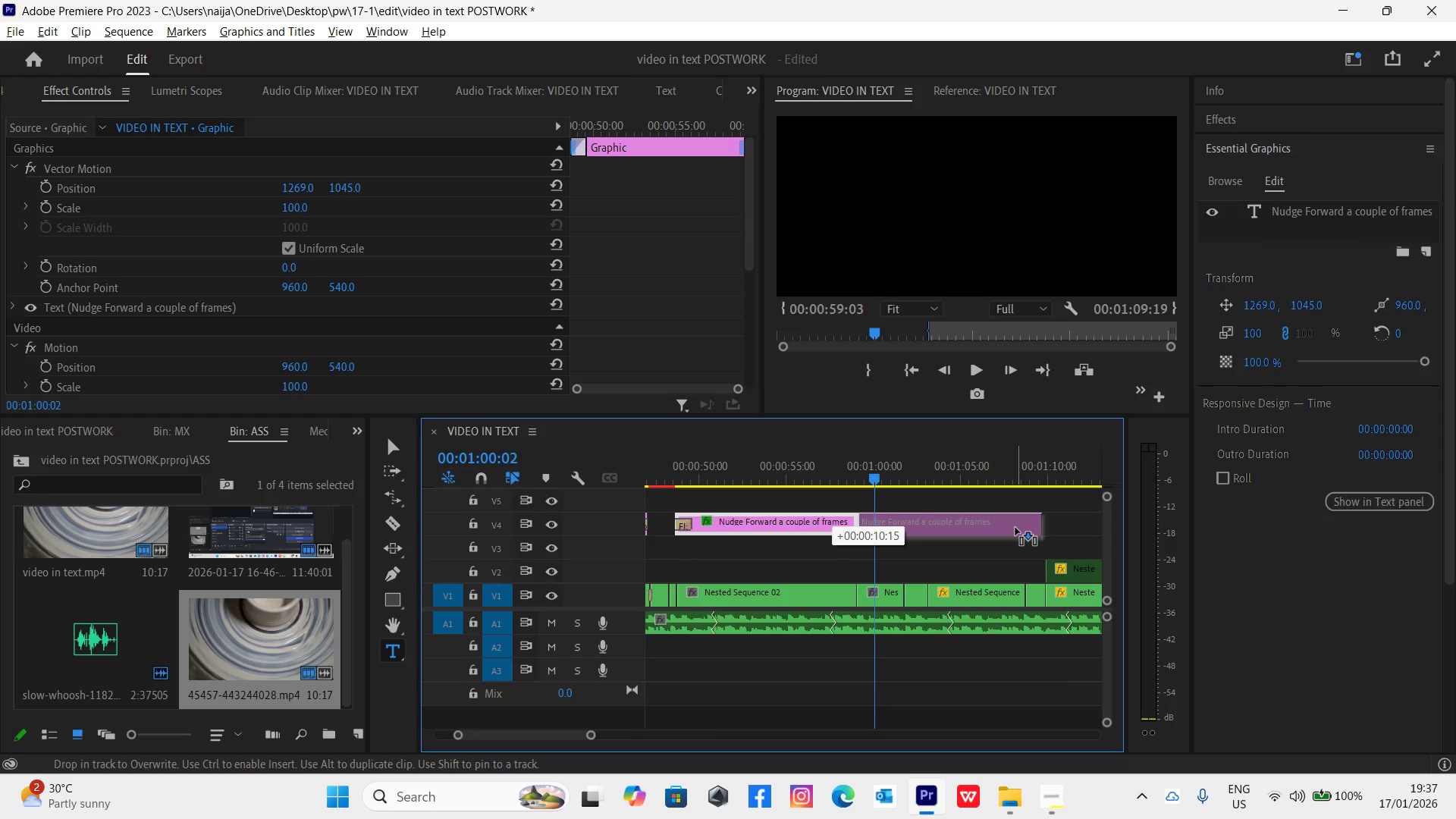 
key(Alt+AltLeft)
 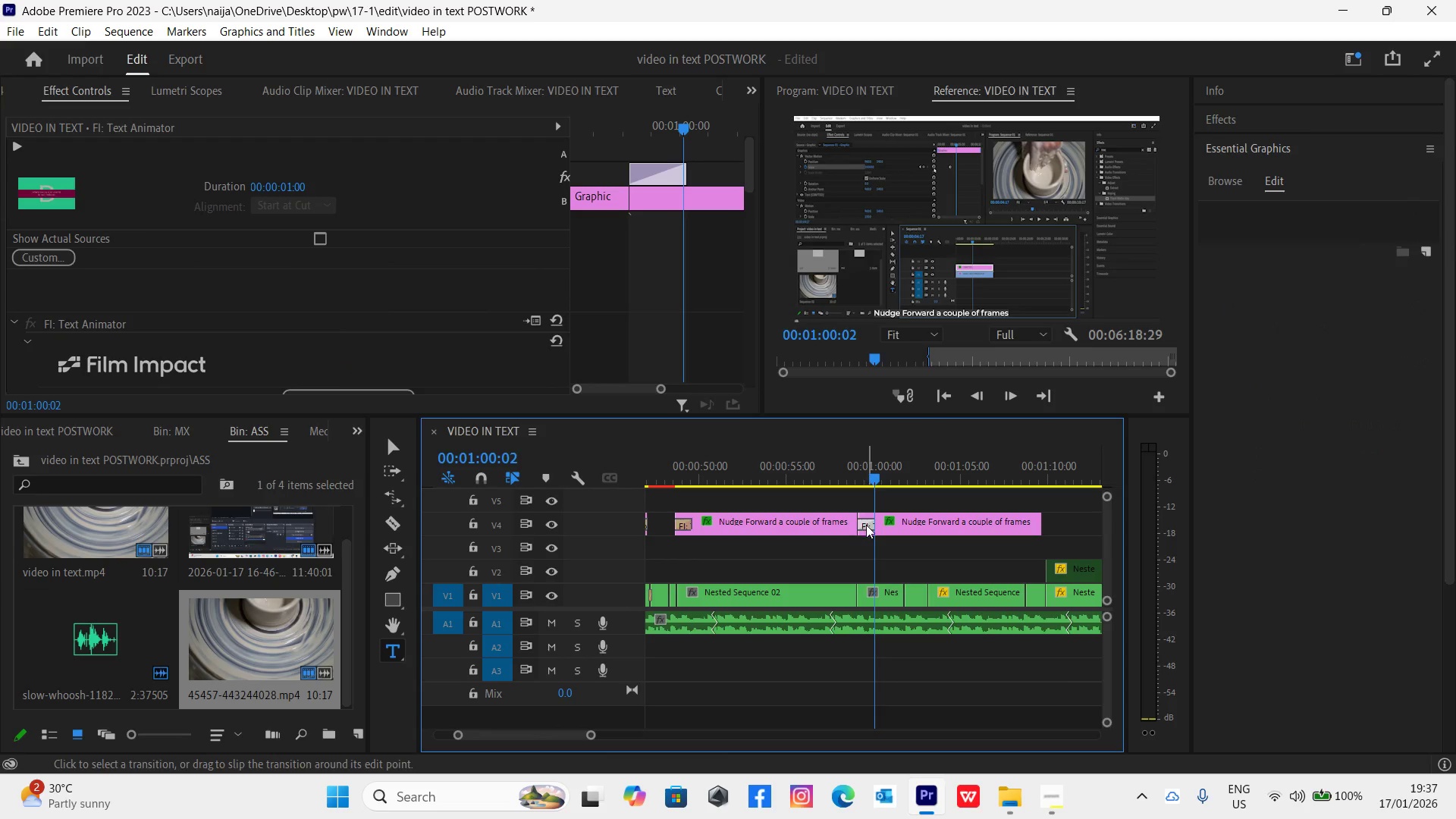 
key(Delete)
 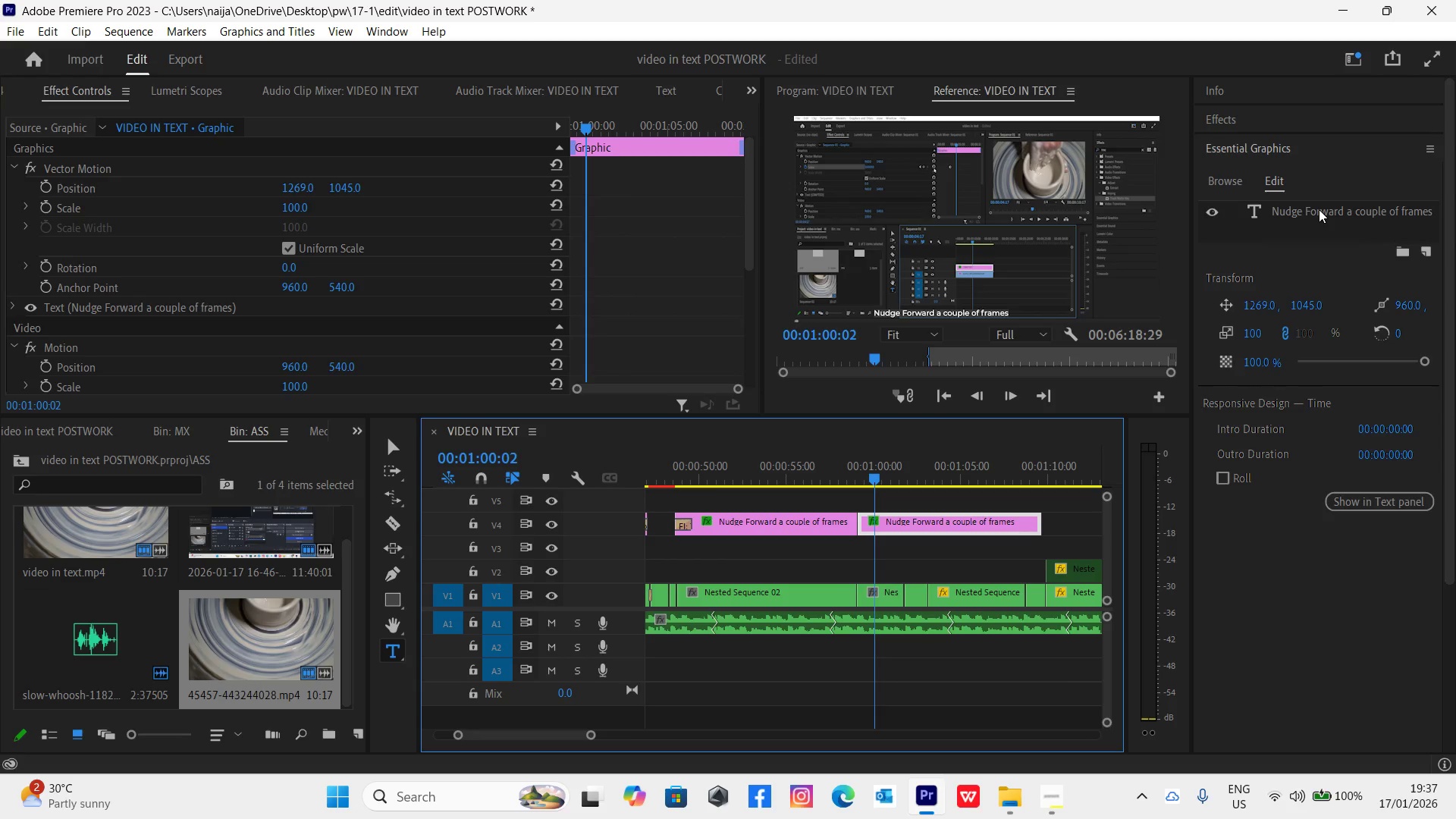 
wait(6.14)
 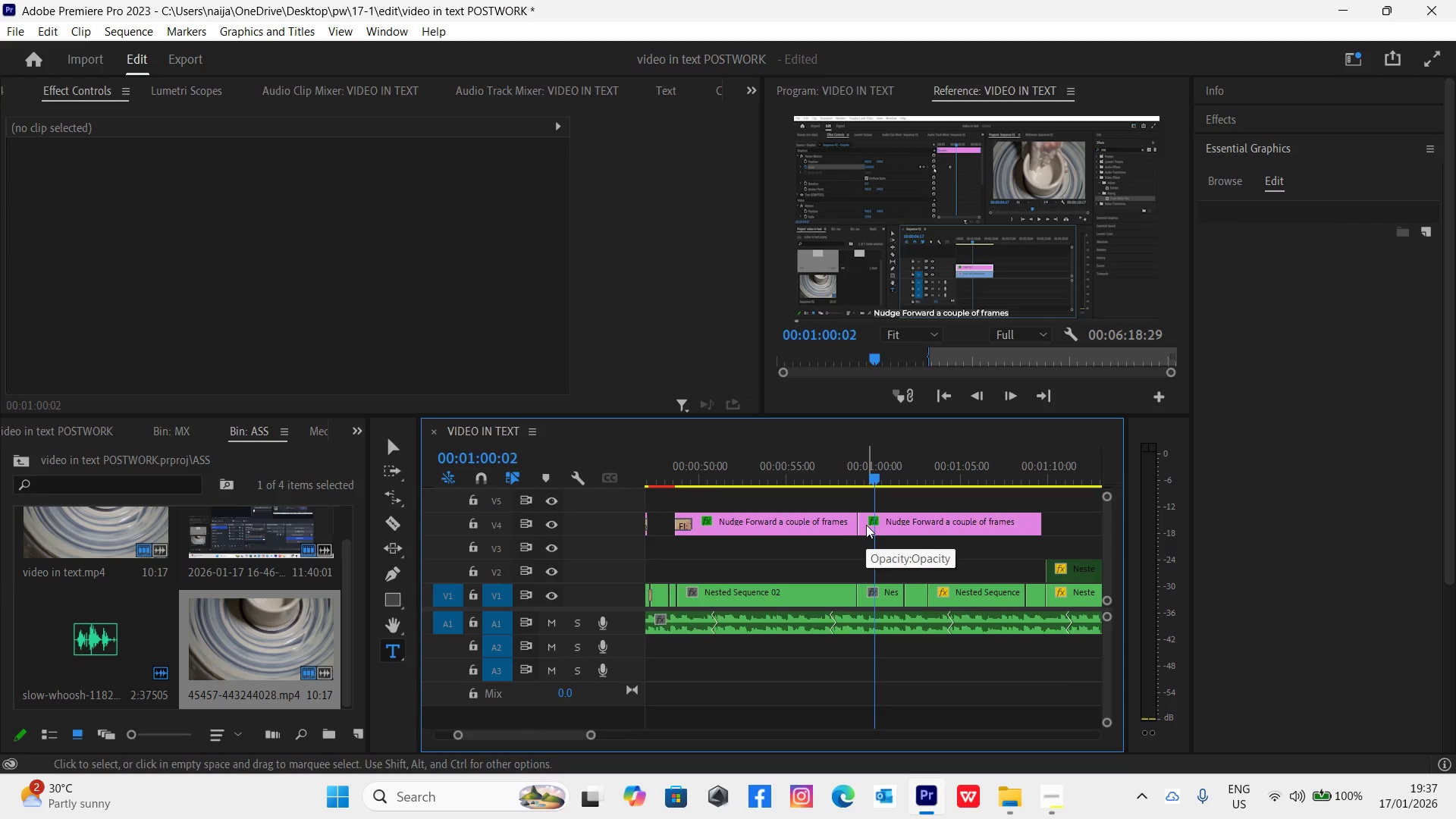 
double_click([1319, 209])
 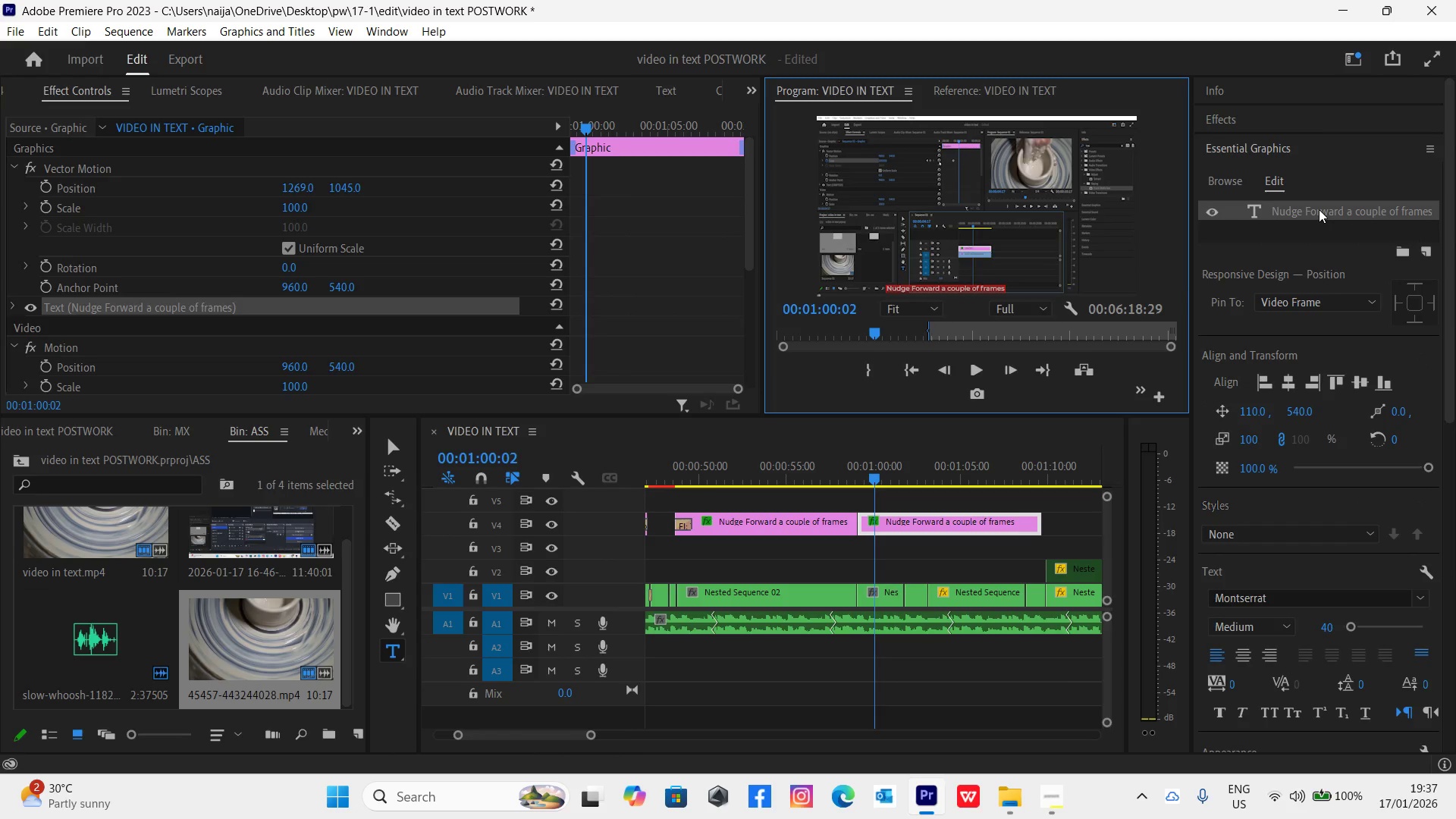 
type(Click the "Reset"button for the Scale)
 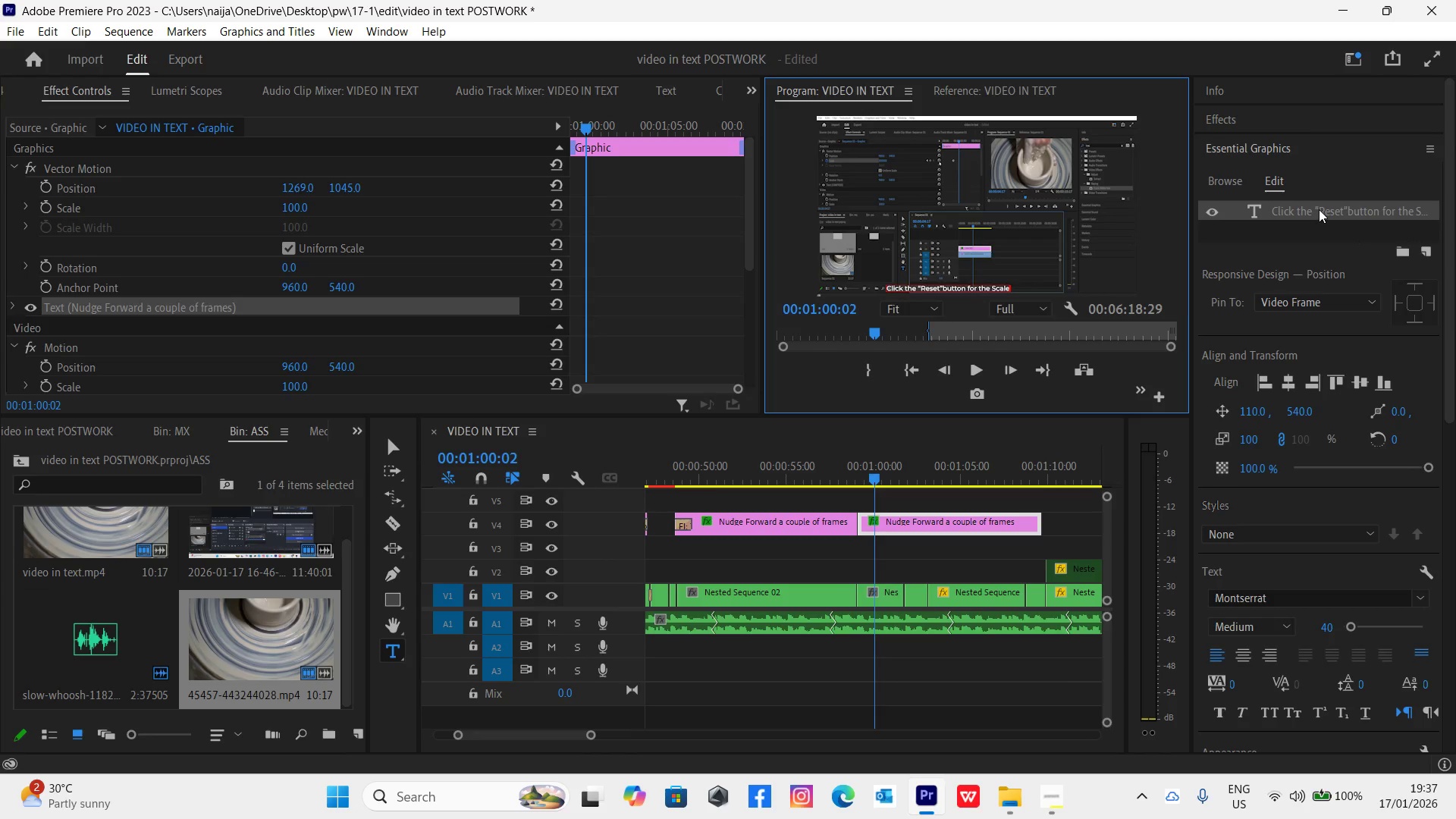 
key(Shift+Quote)
 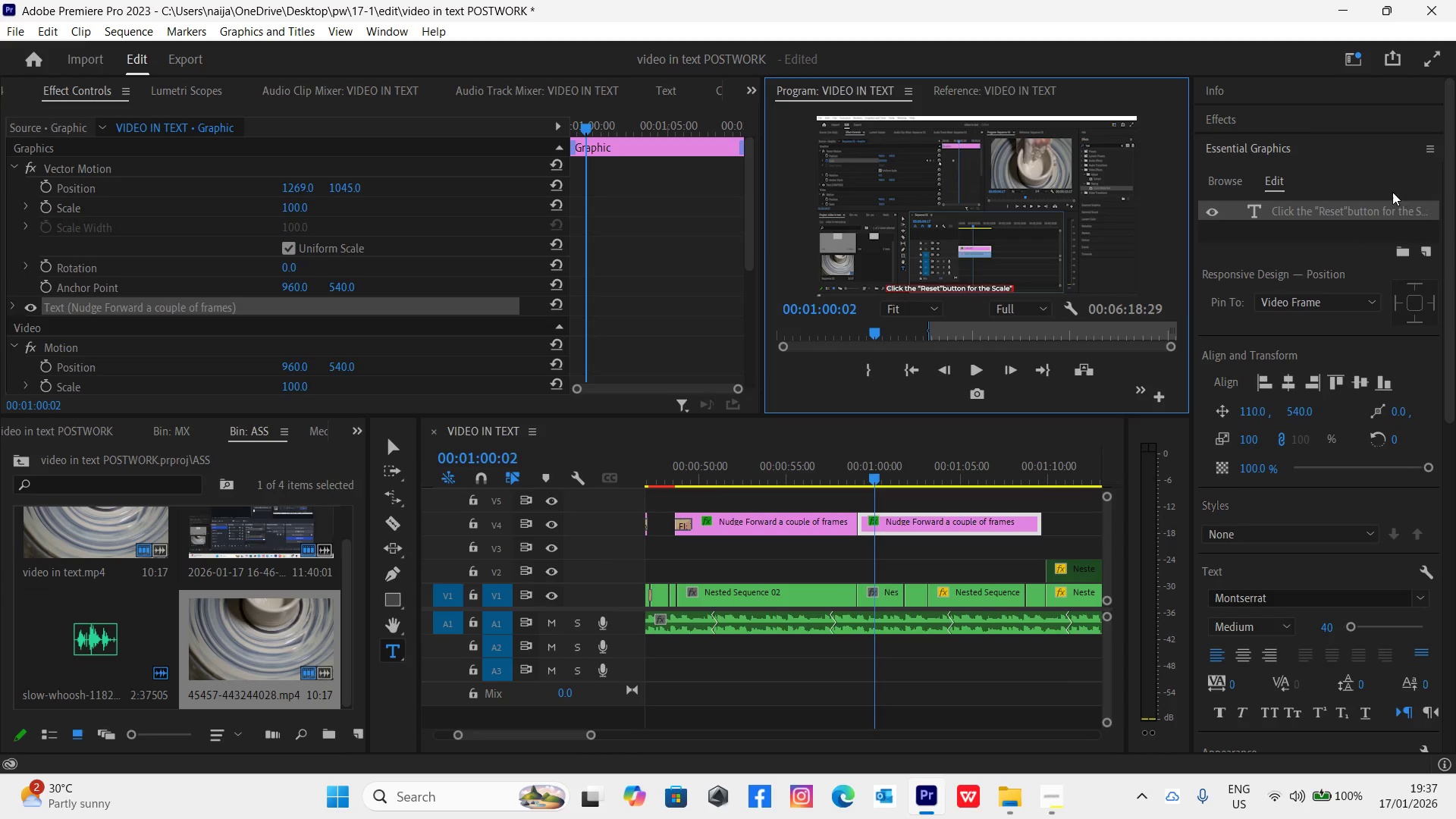 
double_click([1389, 209])
 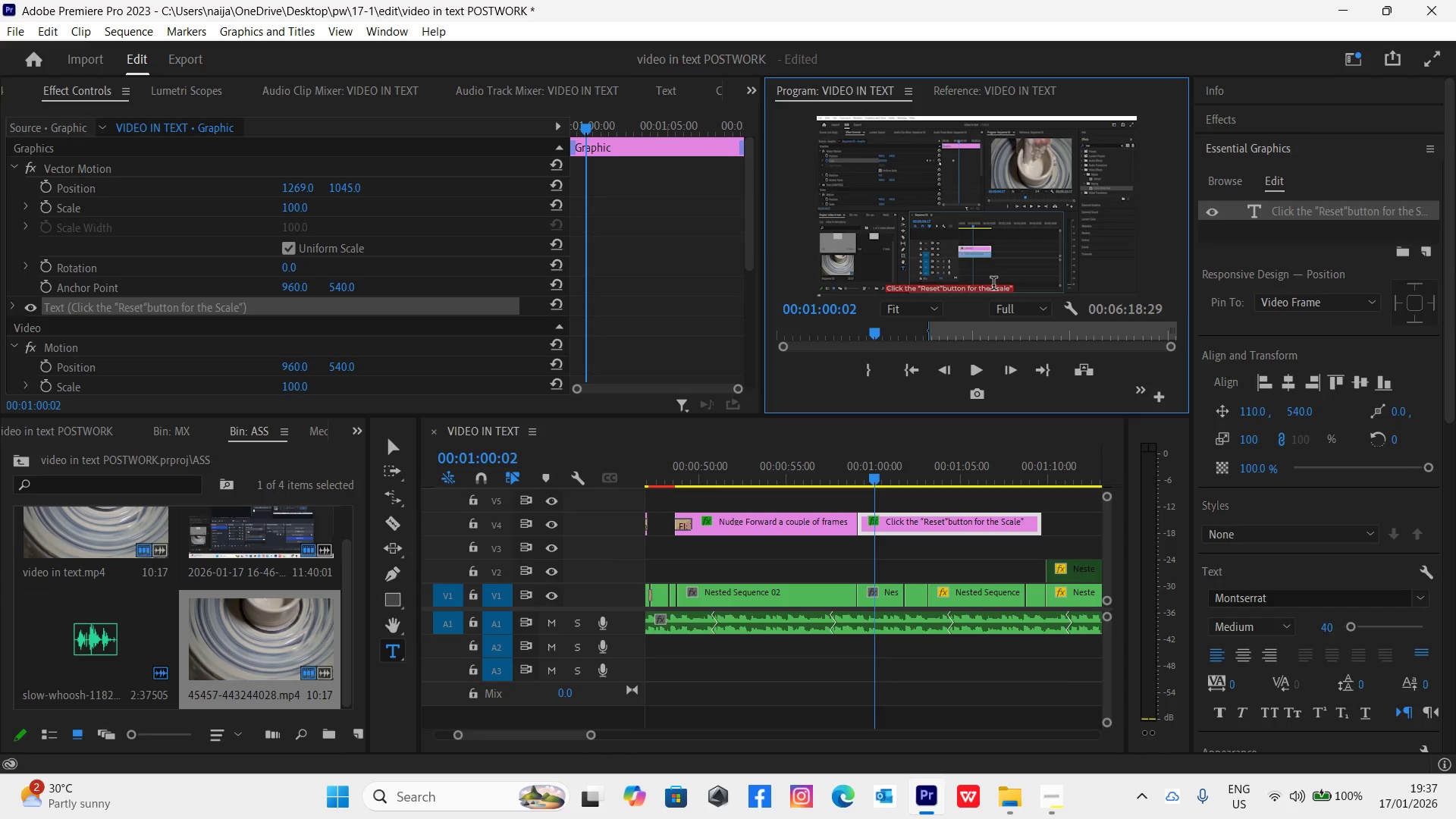 
left_click([993, 288])
 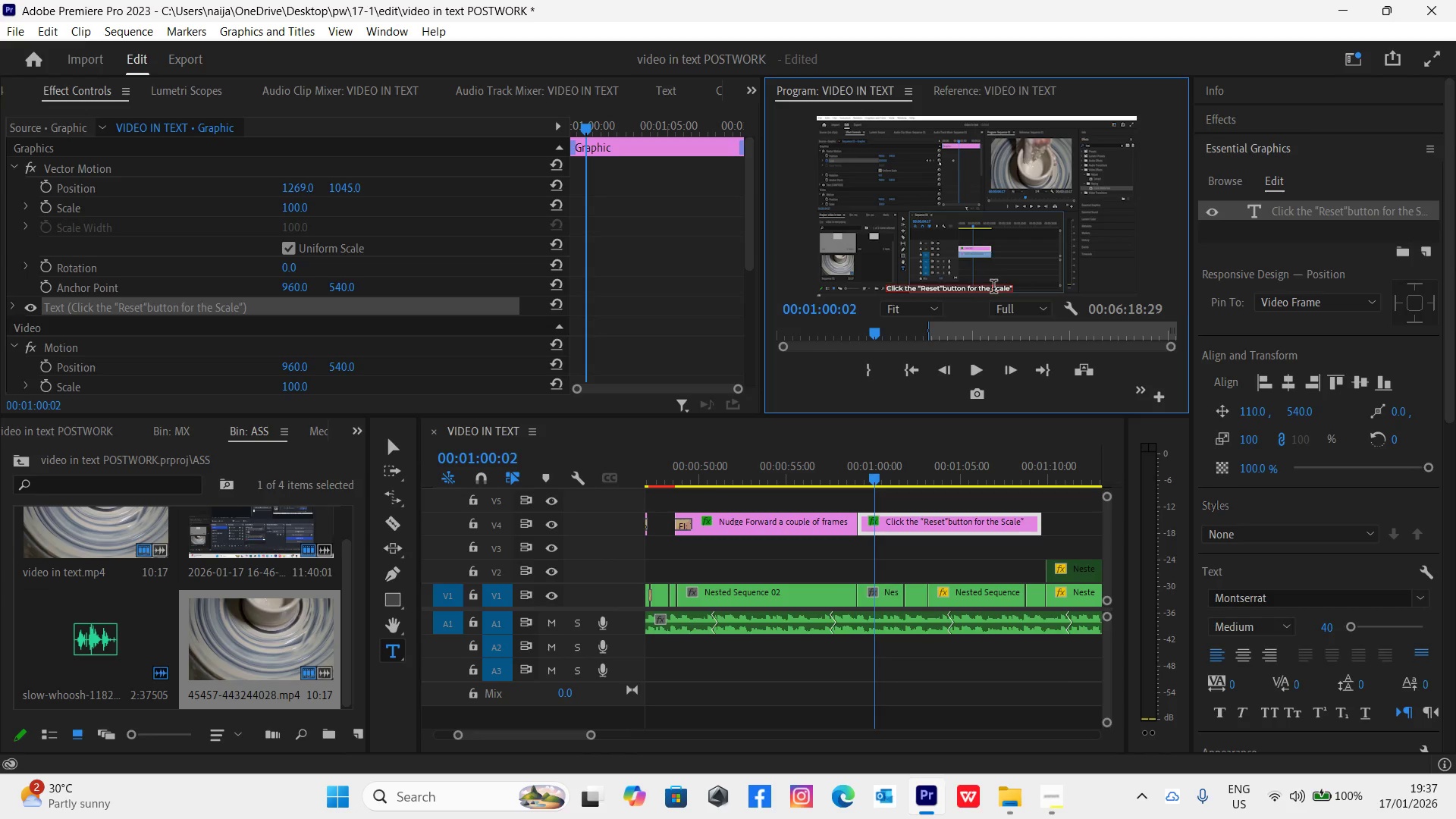 
key(Shift+ShiftLeft)
 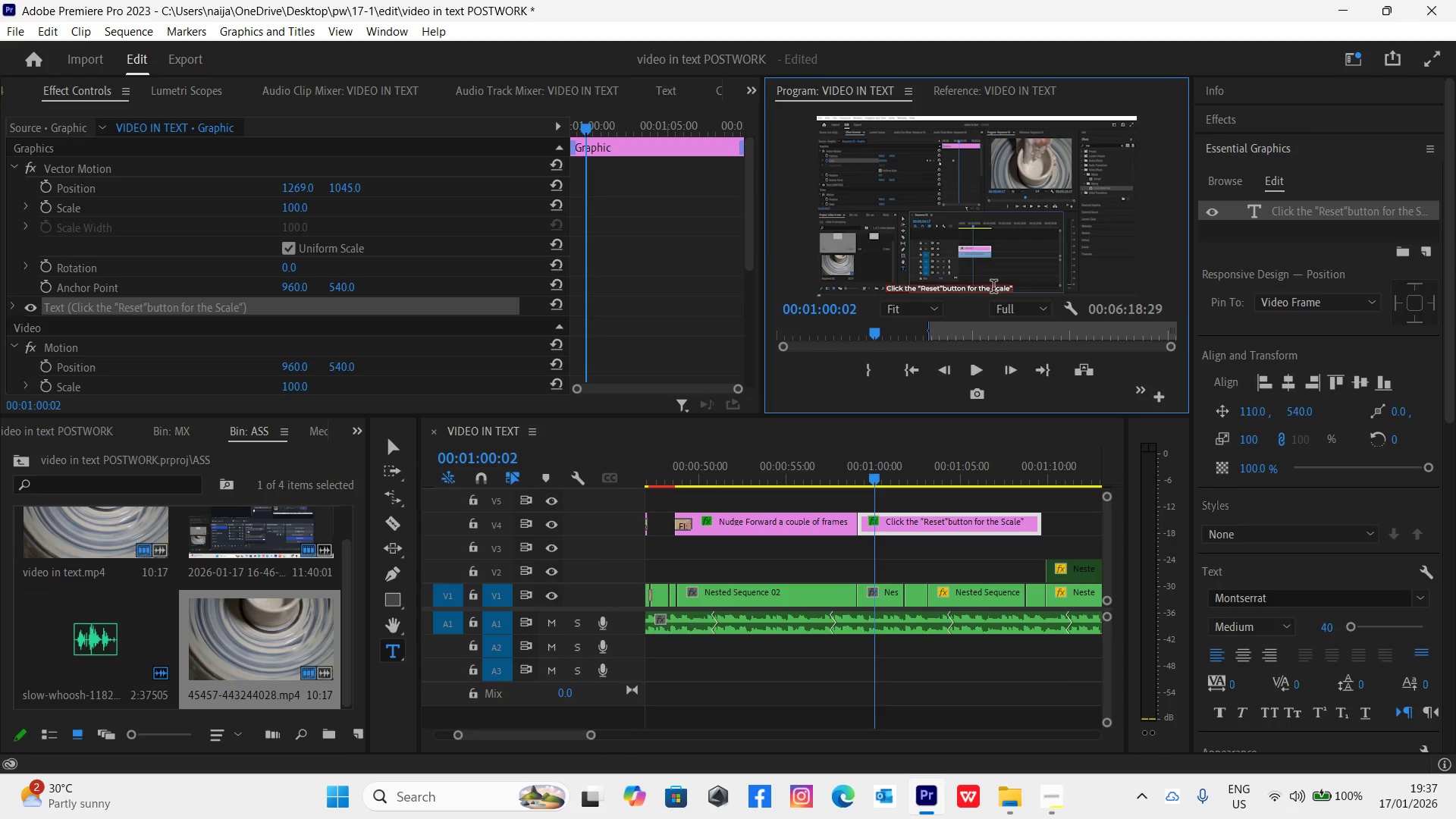 
key(Shift+Quote)
 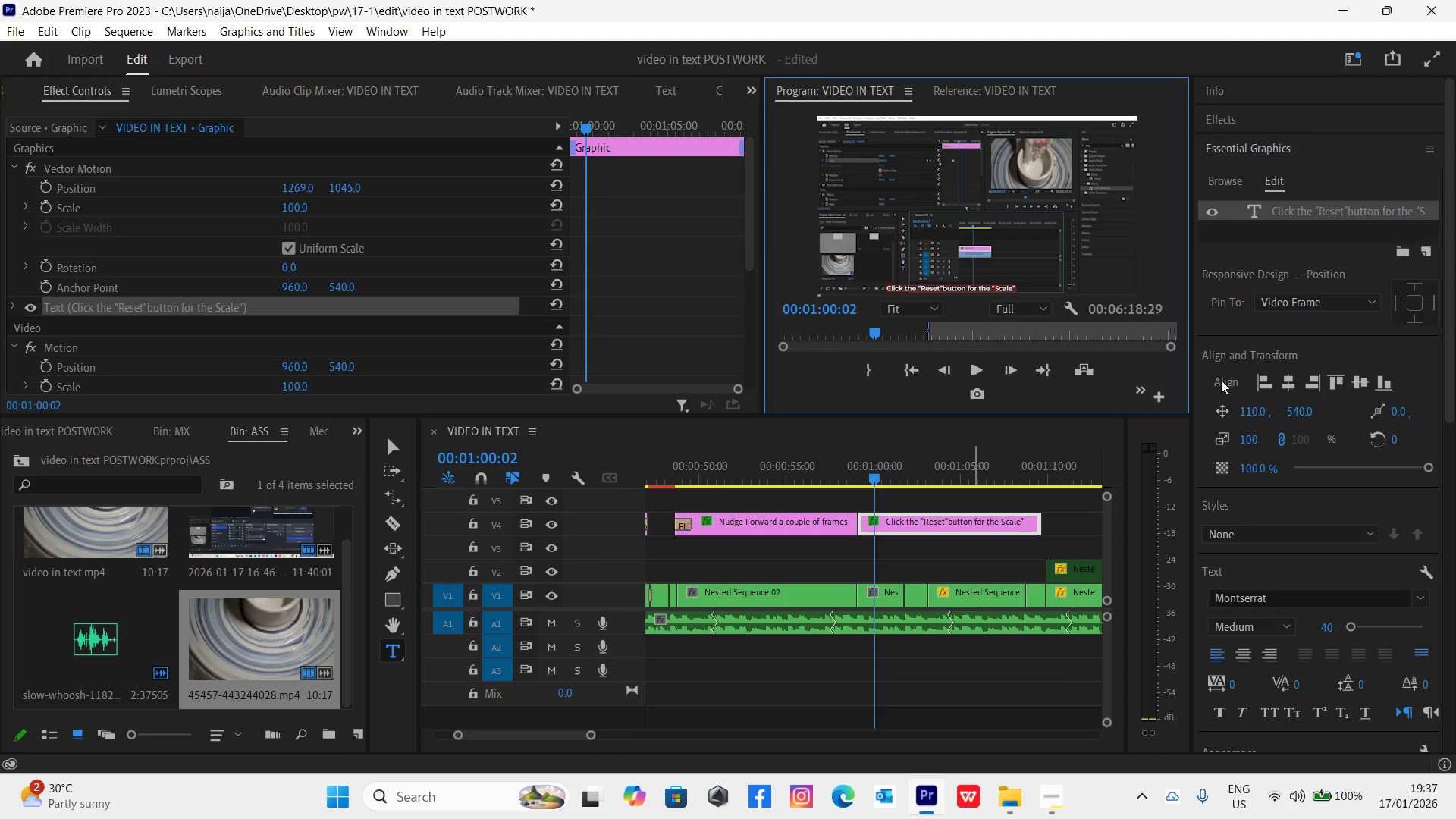 
left_click([1288, 380])
 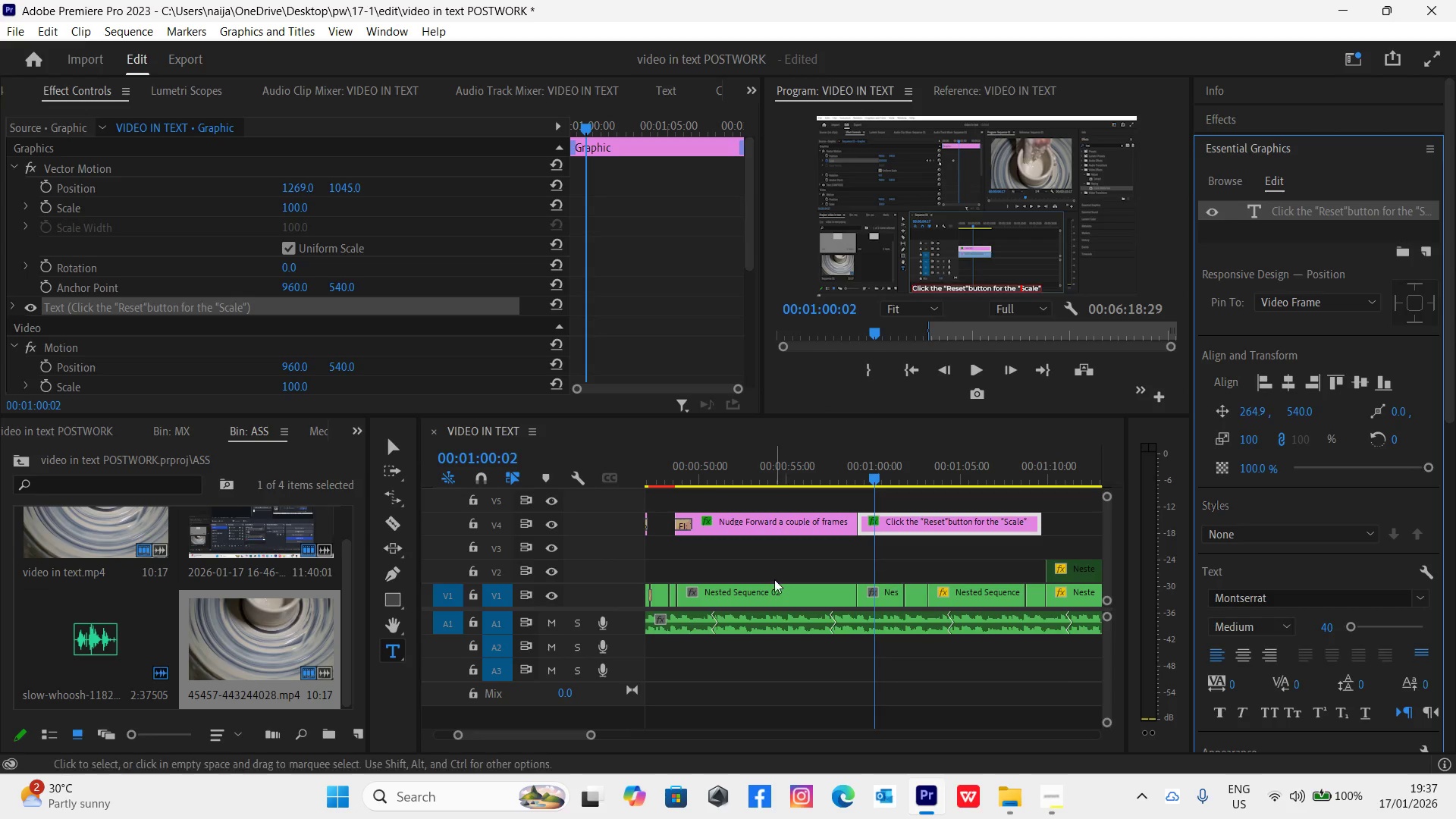 
left_click([799, 475])
 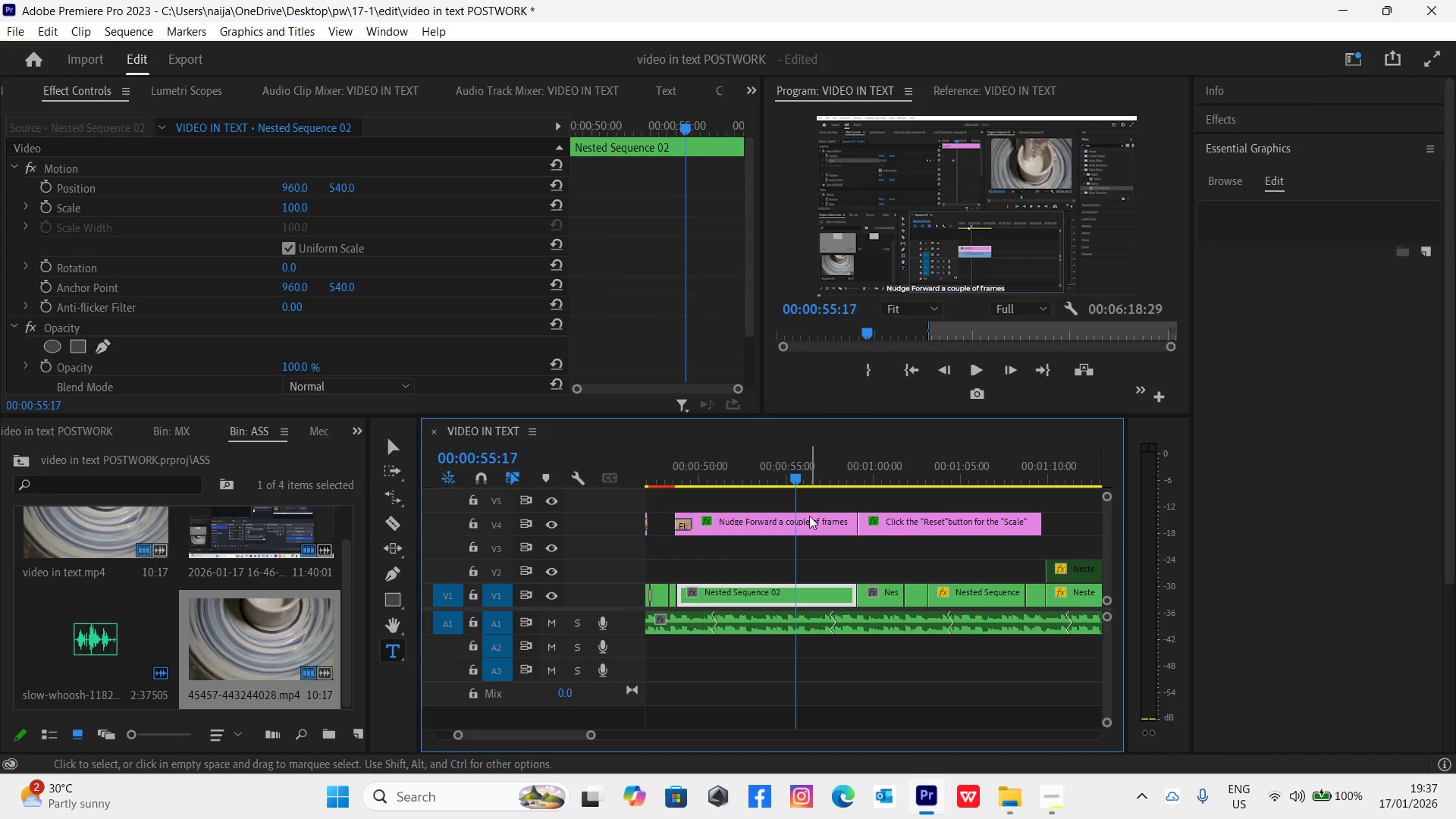 
left_click([812, 521])
 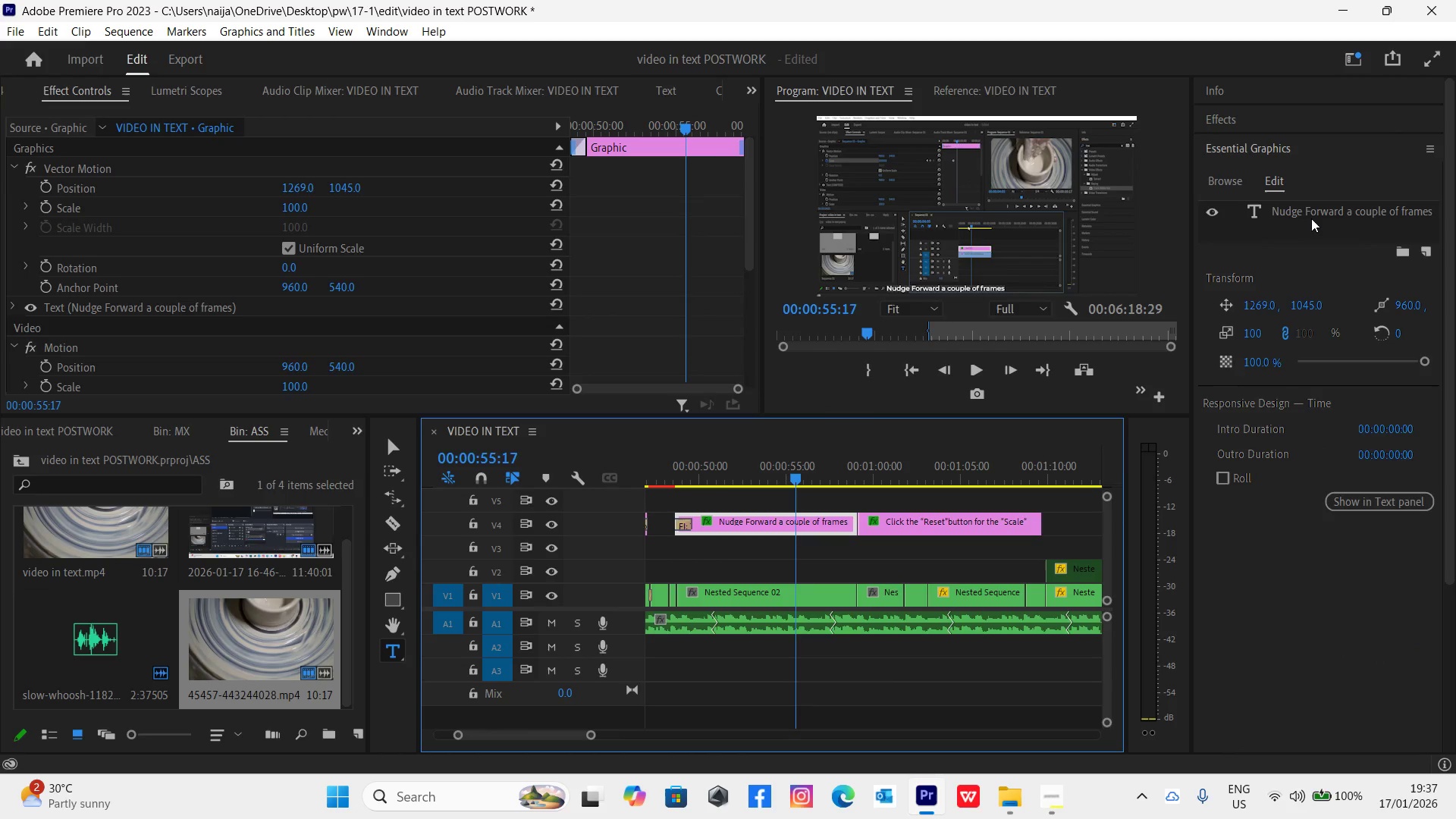 
double_click([1309, 214])
 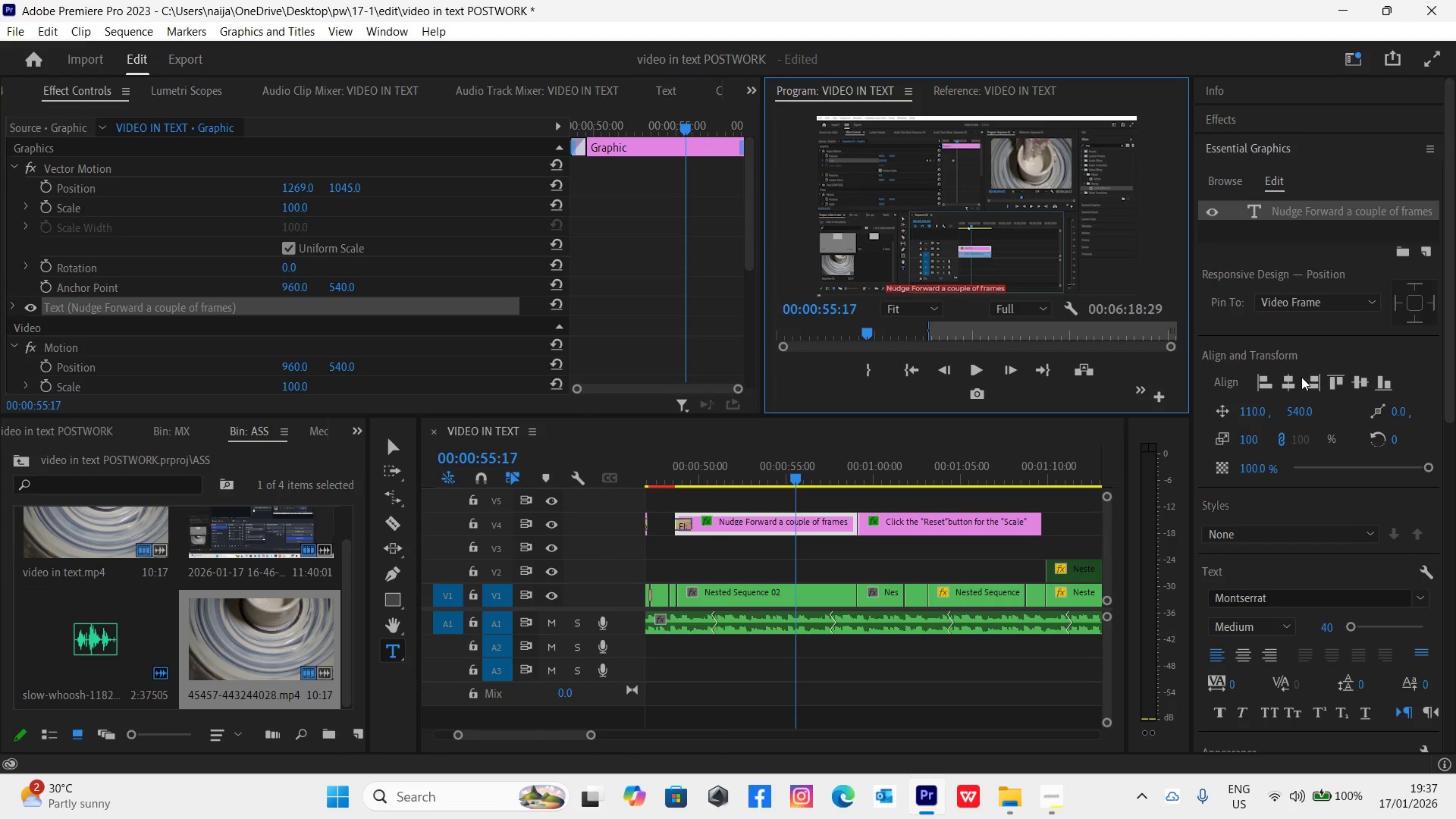 
left_click([1294, 381])
 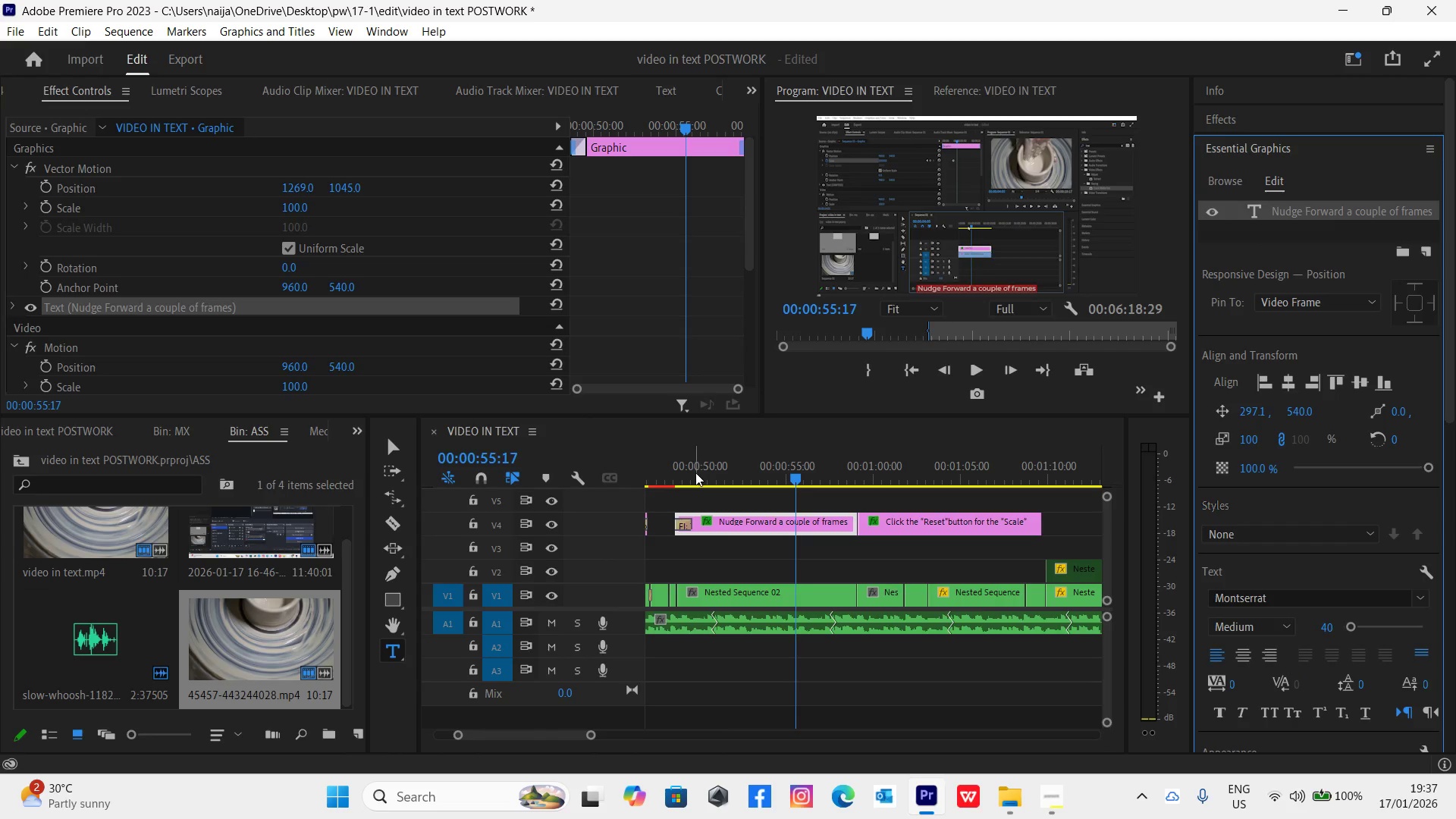 
left_click([674, 472])
 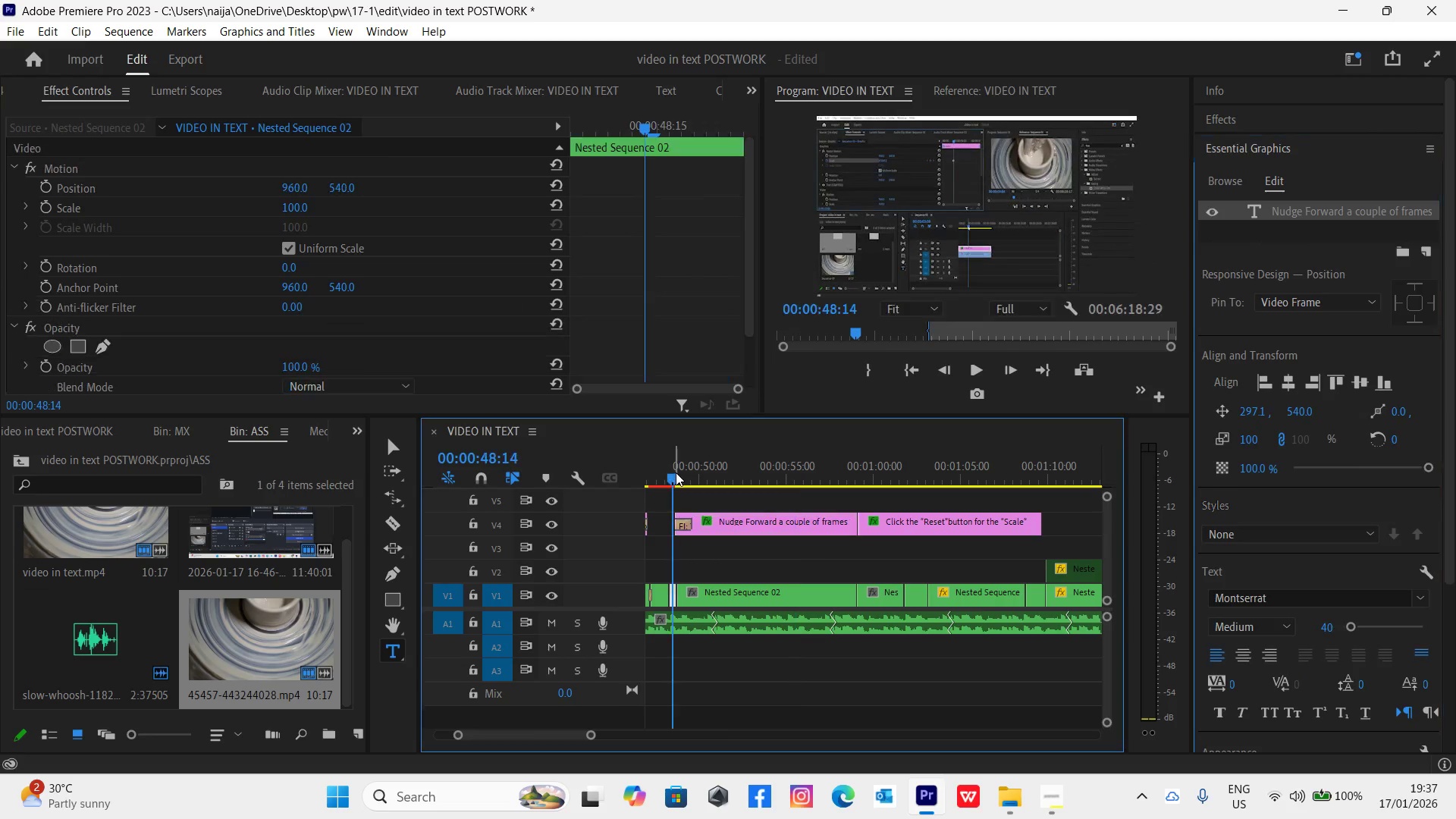 
key(Space)
 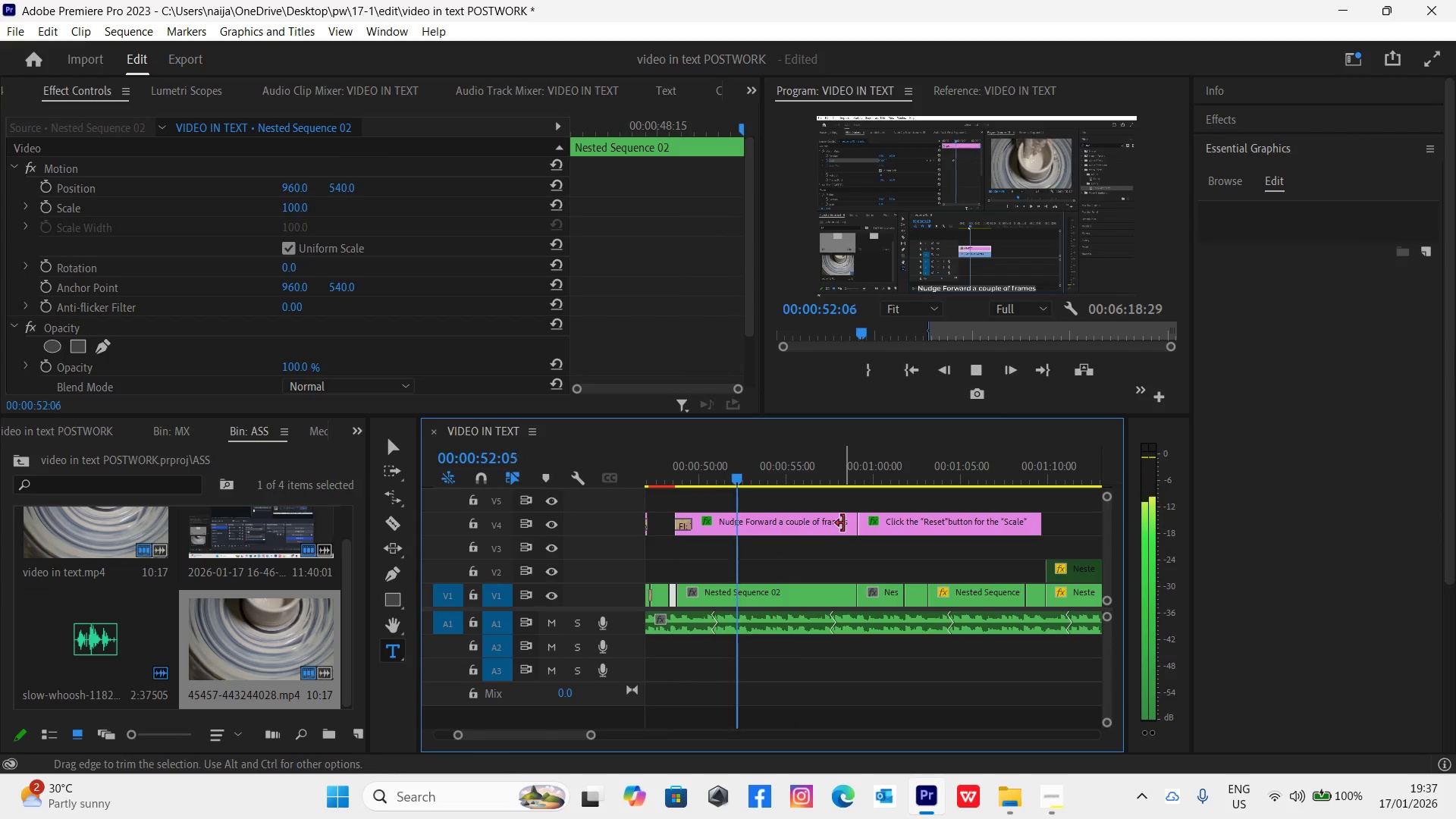 
wait(5.14)
 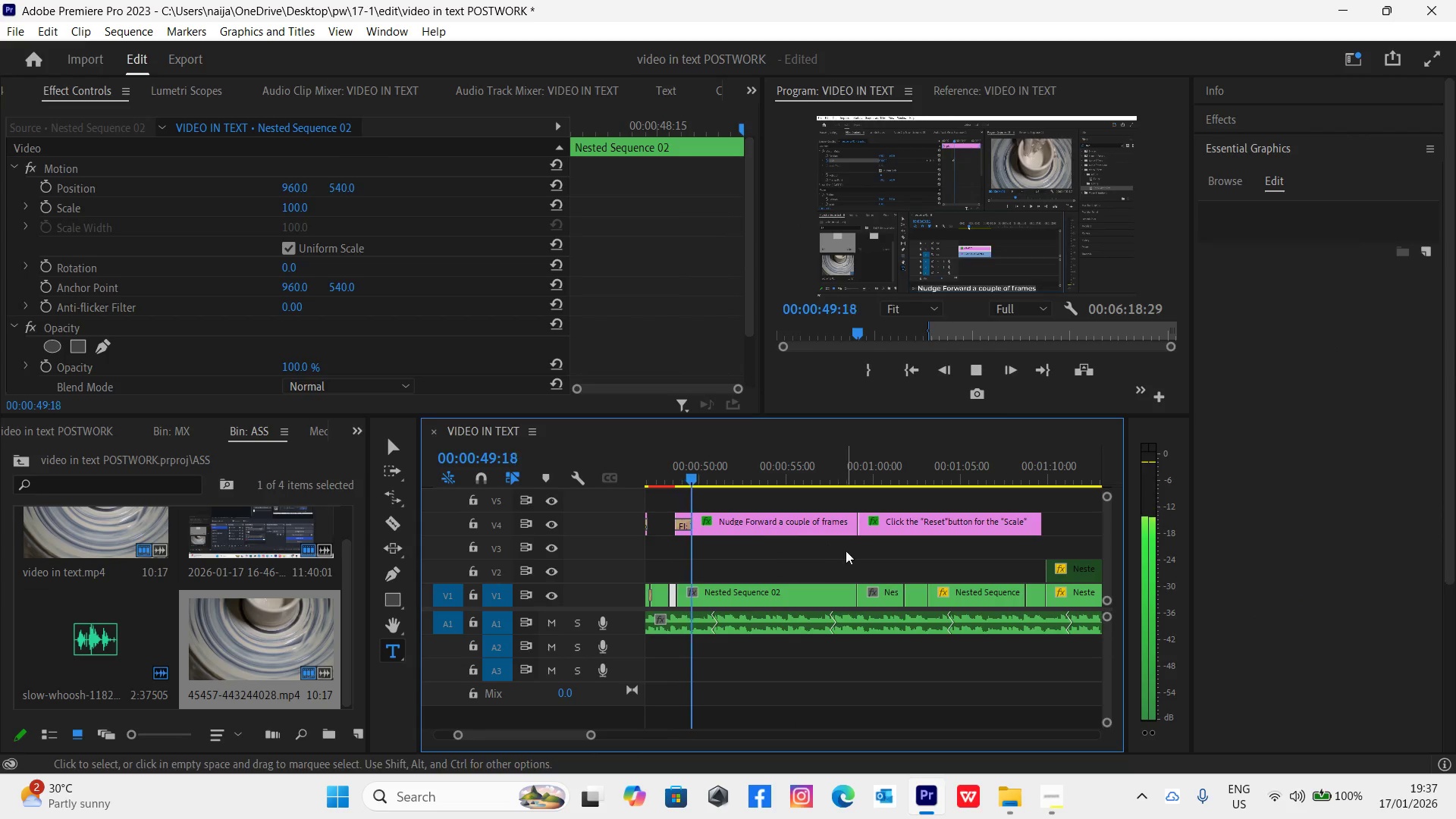 
left_click([1238, 125])
 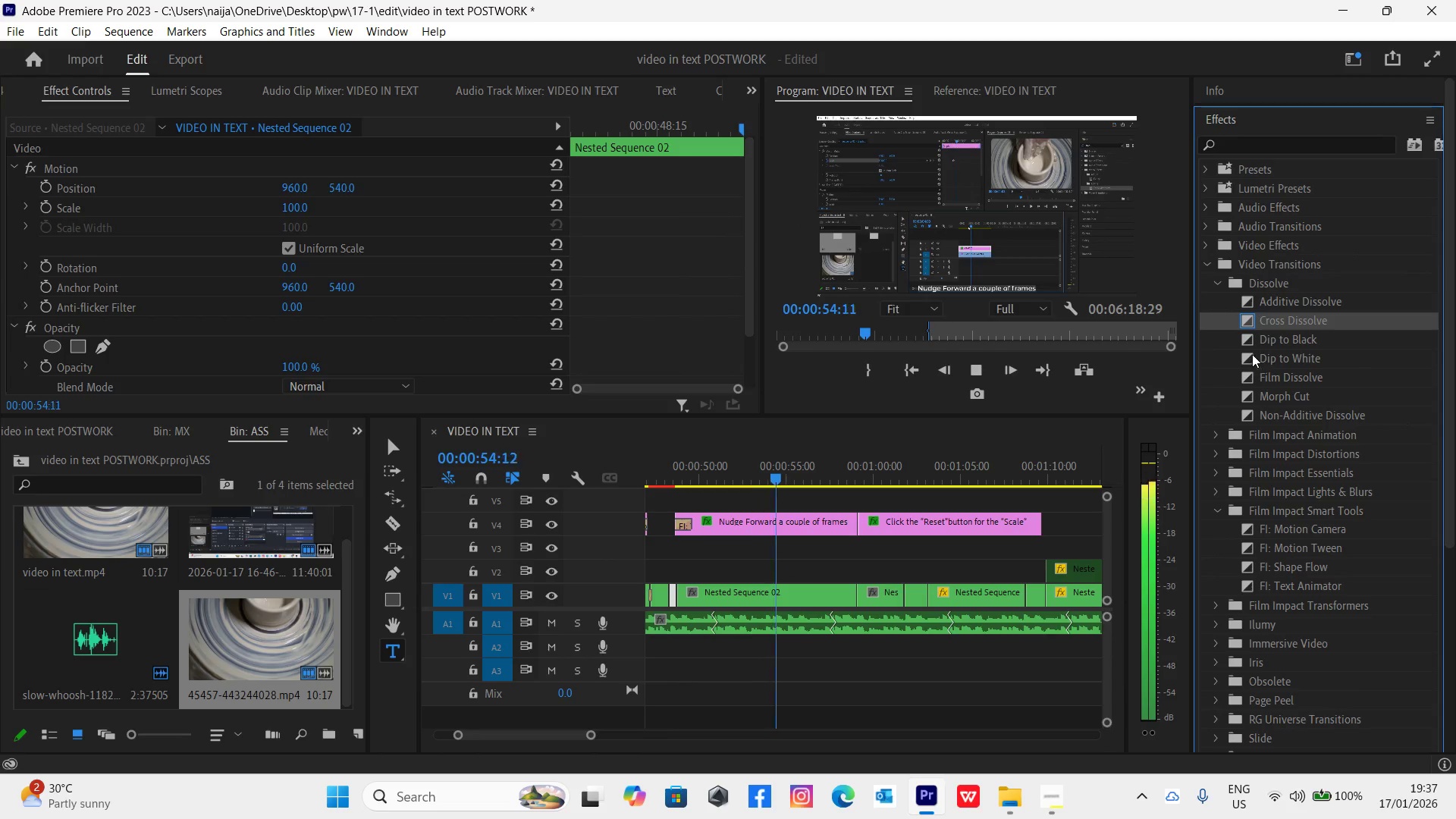 
left_click_drag(start_coordinate=[1244, 320], to_coordinate=[860, 525])
 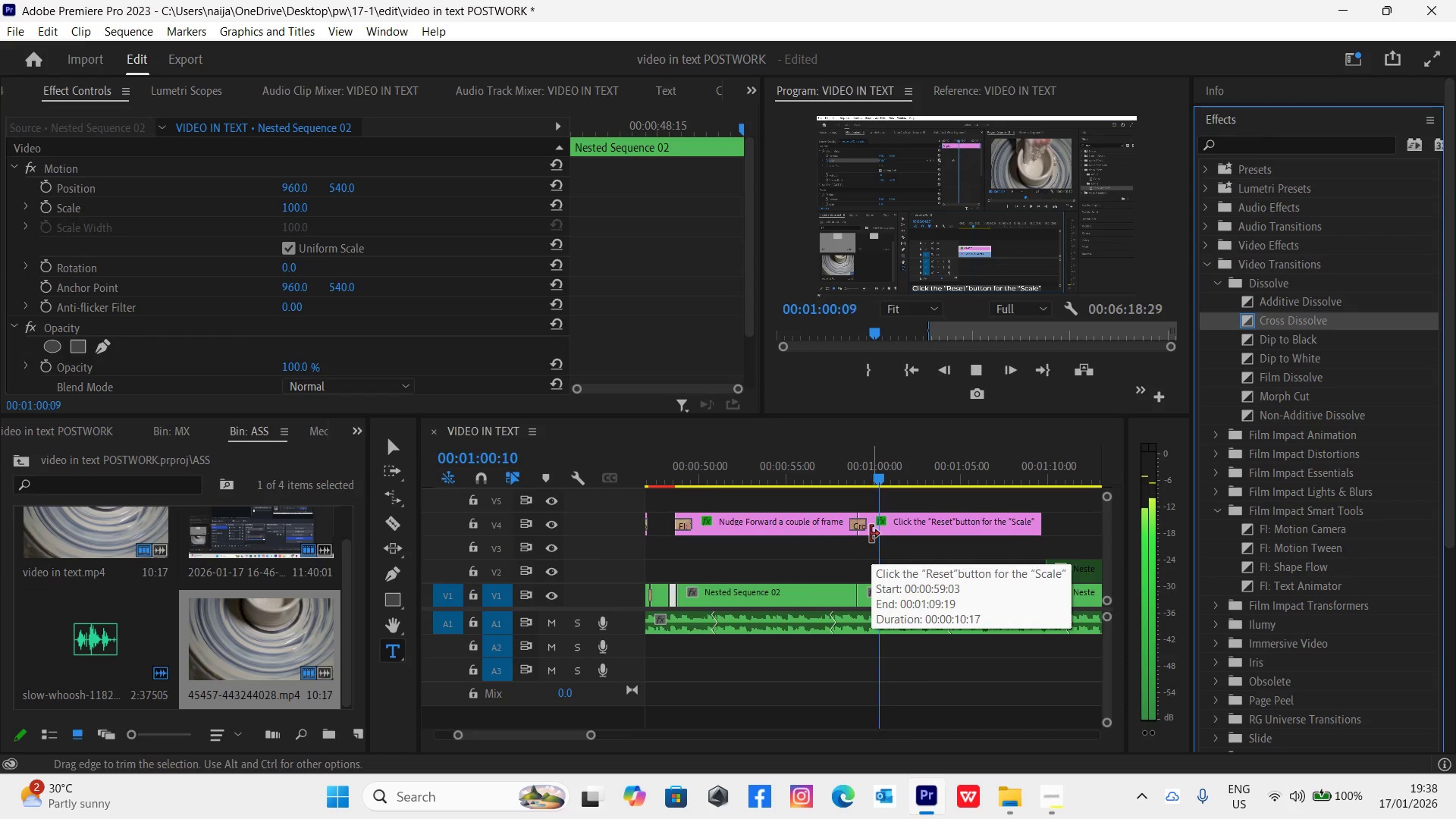 
wait(6.08)
 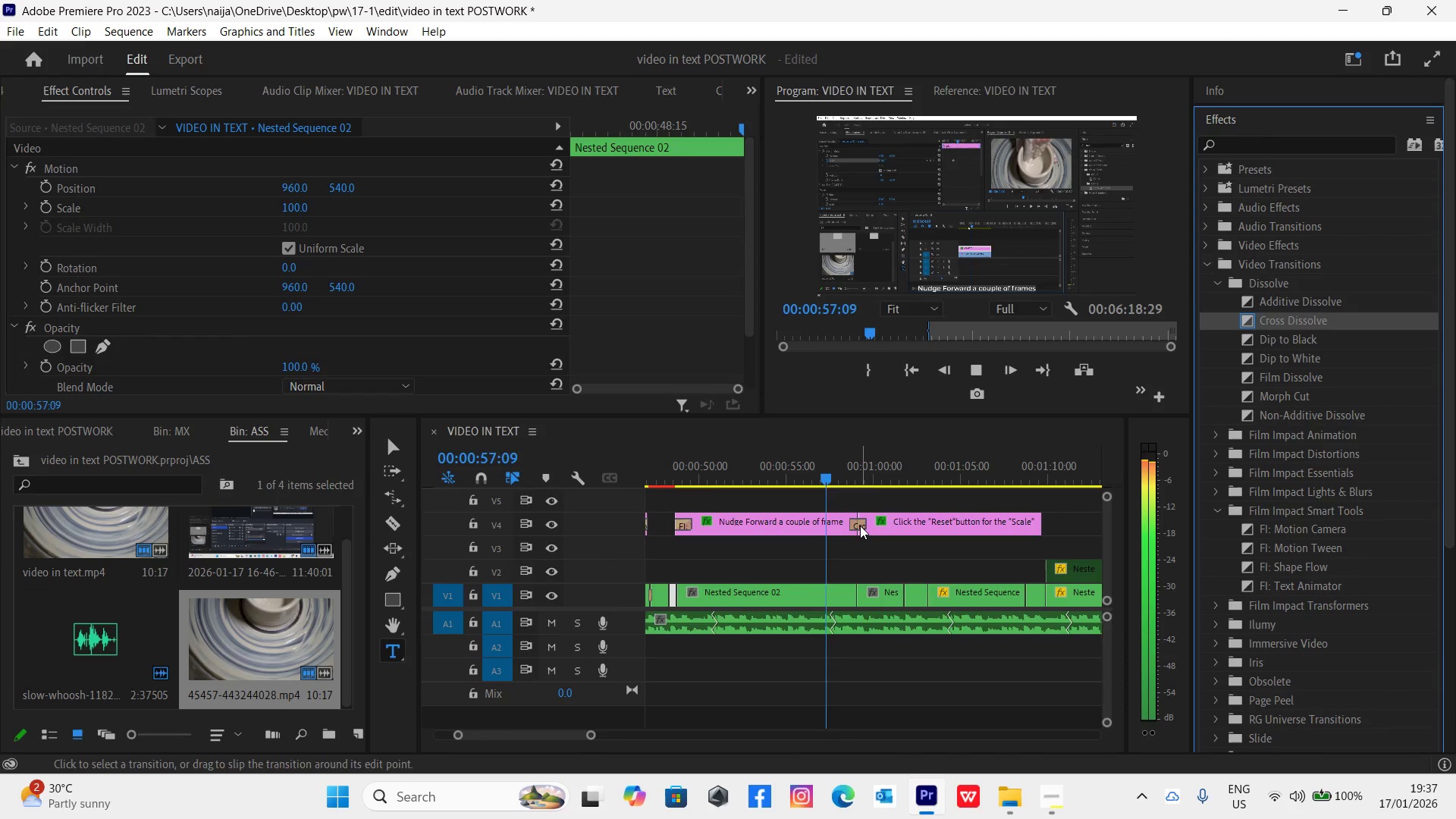 
key(Space)
 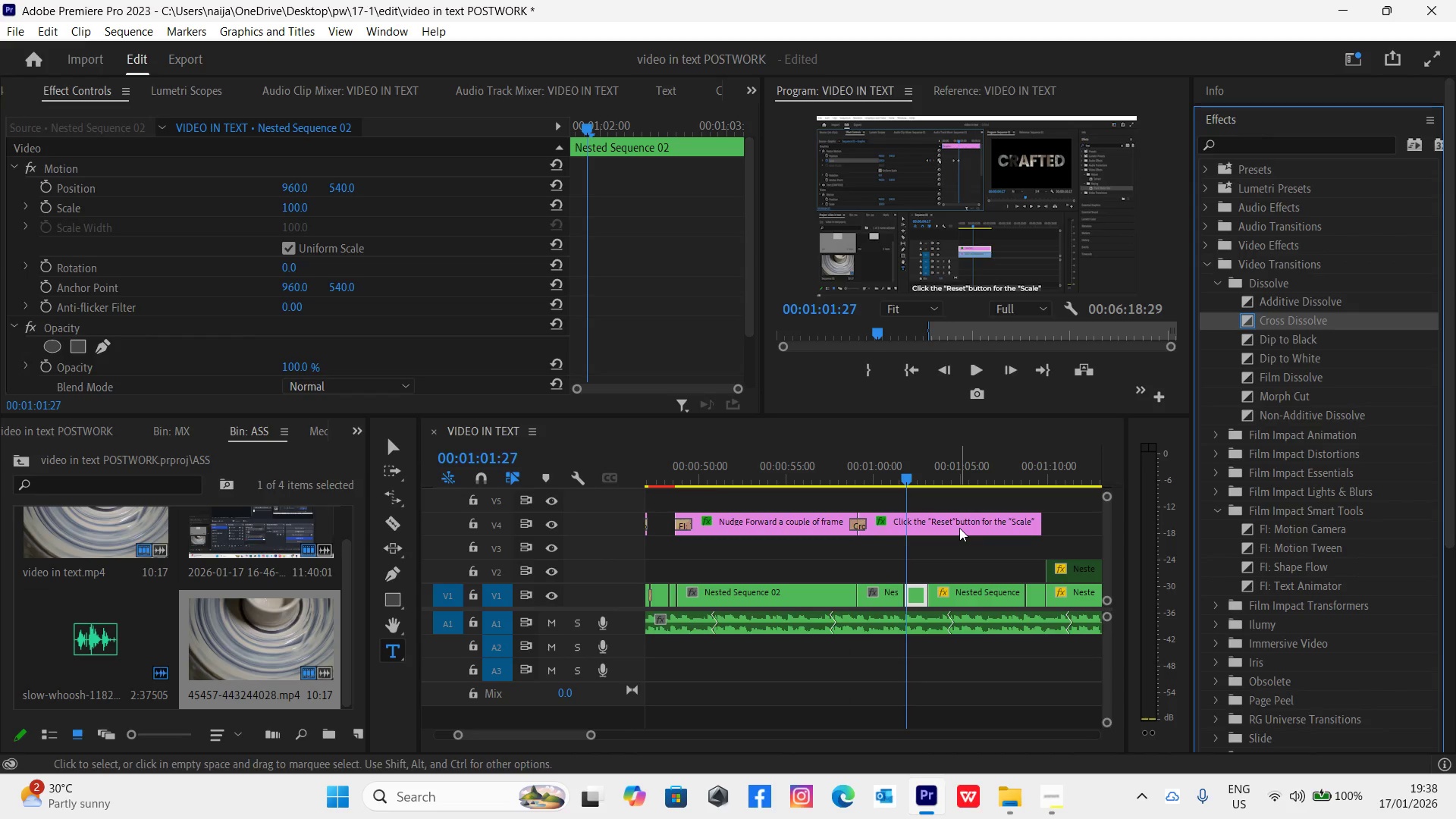 
key(Space)
 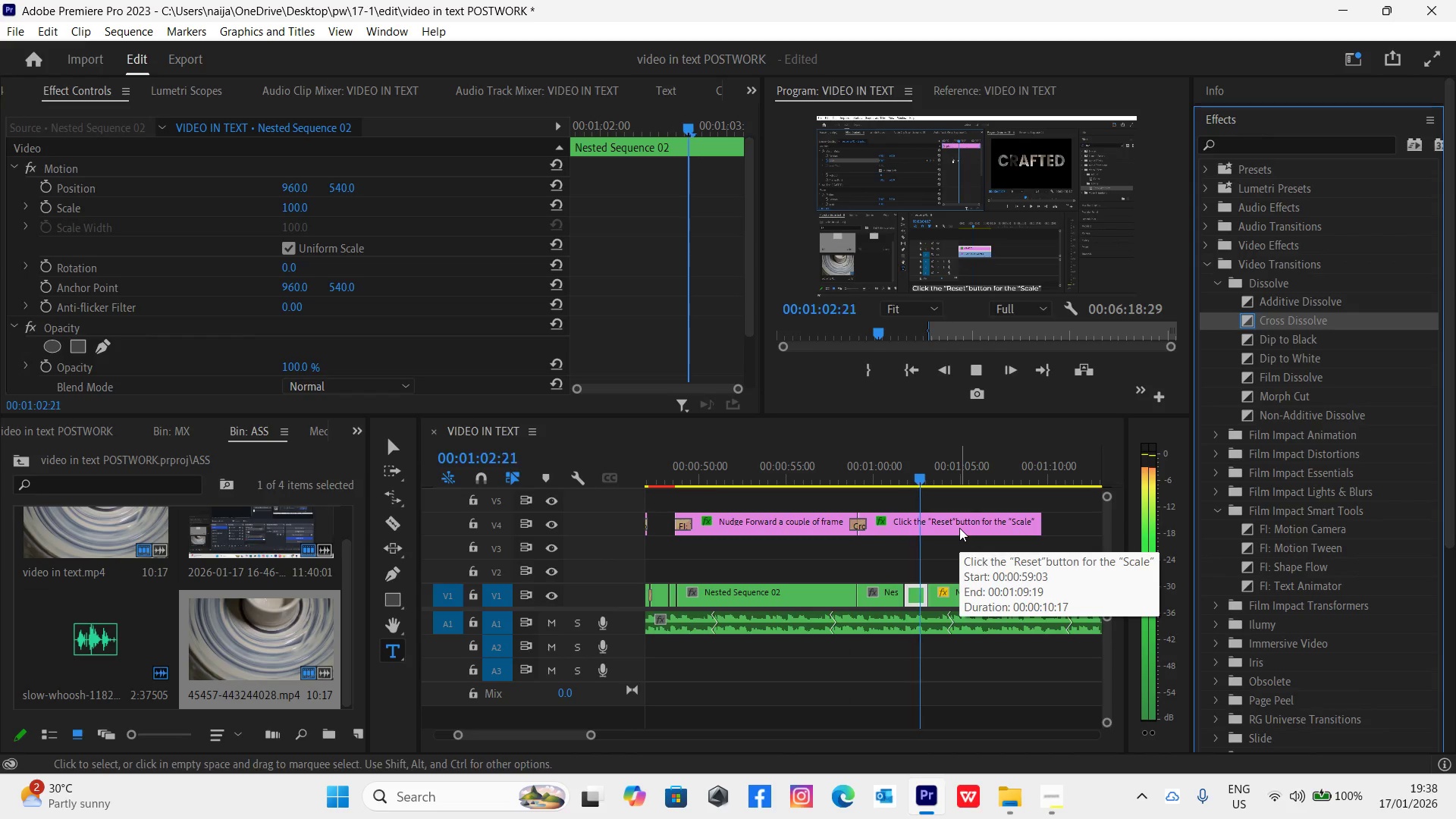 
key(Space)
 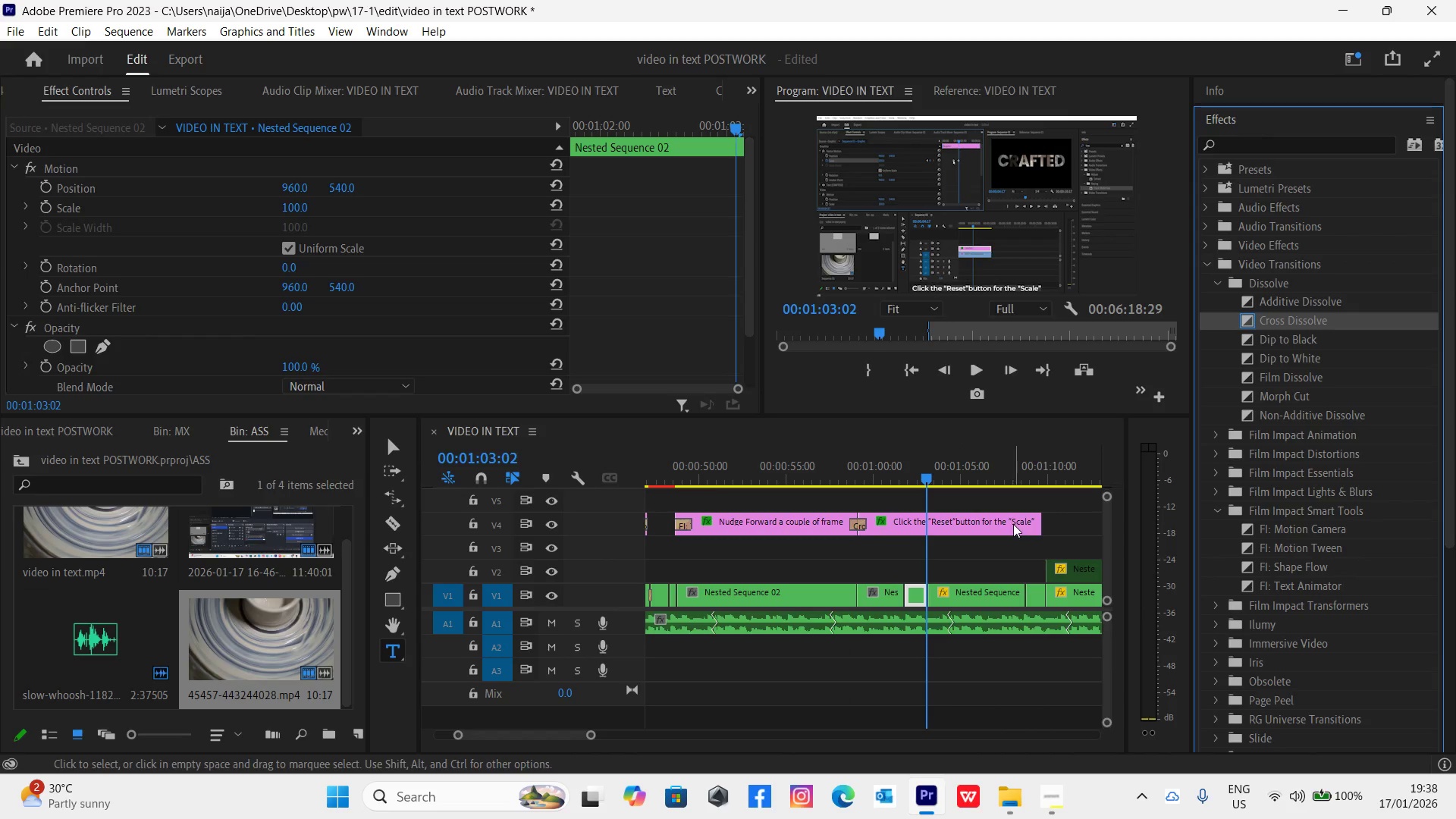 
left_click_drag(start_coordinate=[1036, 526], to_coordinate=[921, 523])
 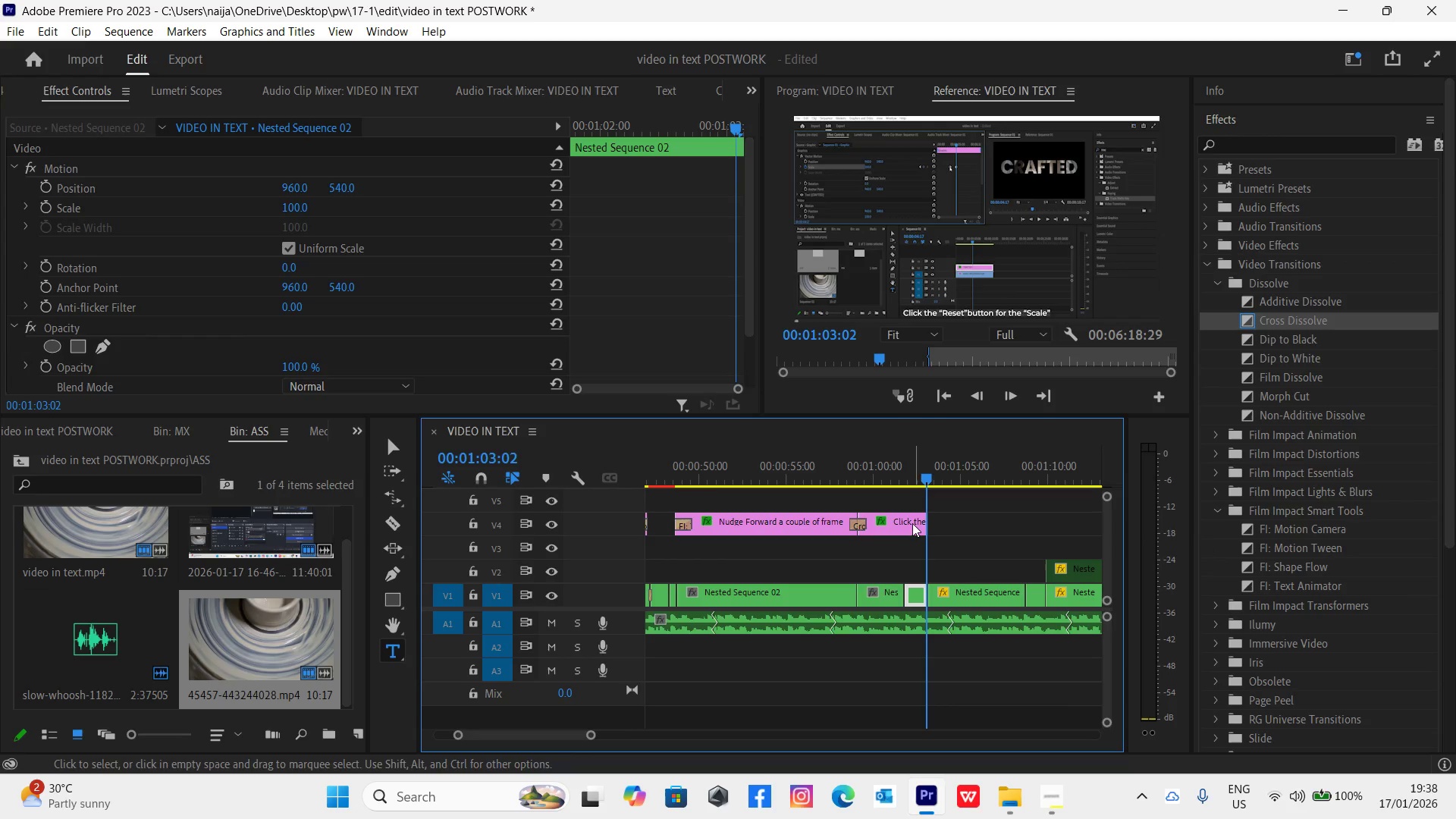 
left_click([912, 524])
 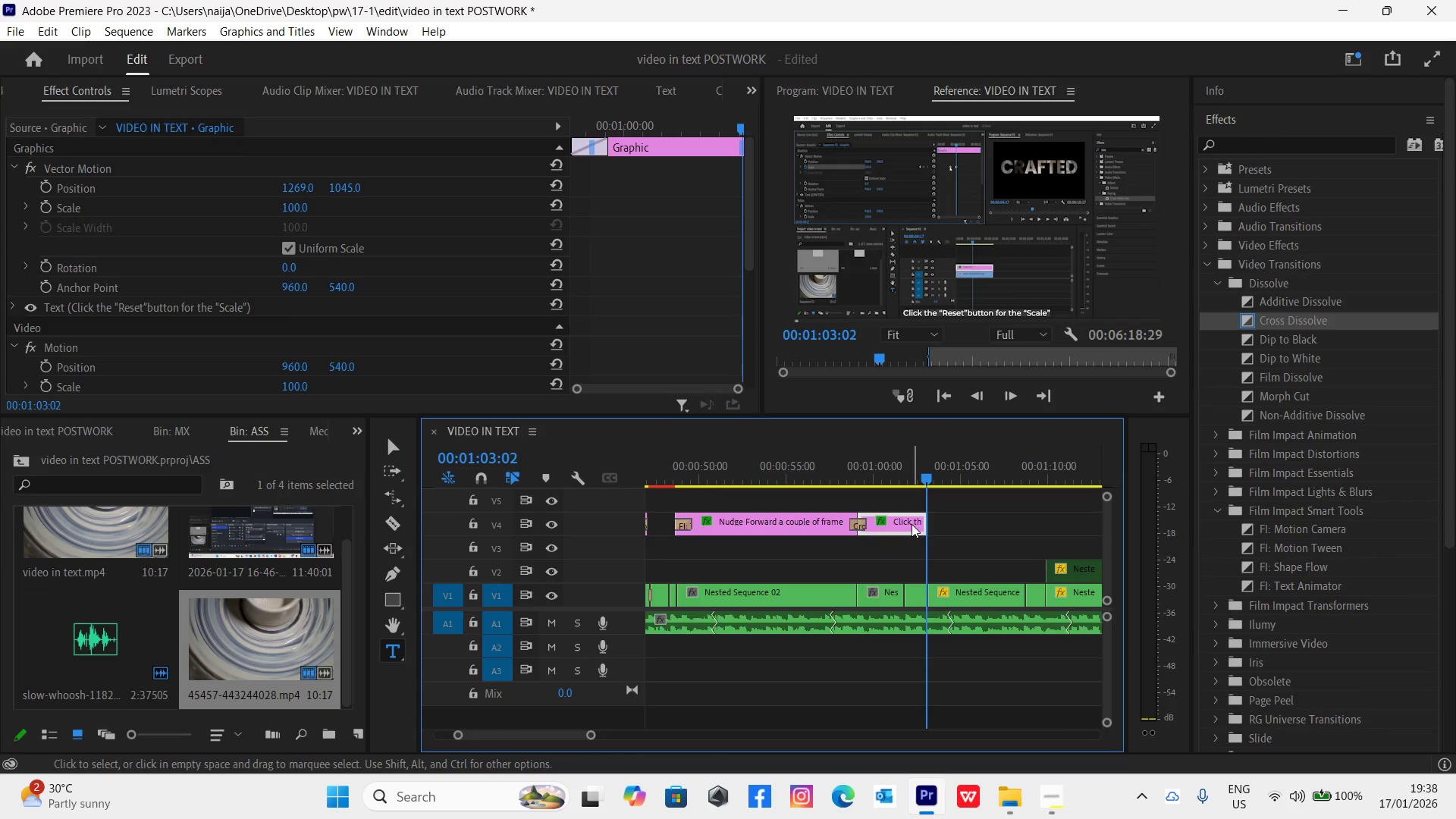 
hold_key(key=AltLeft, duration=1.5)
left_click_drag(start_coordinate=[912, 524], to_coordinate=[980, 526])
 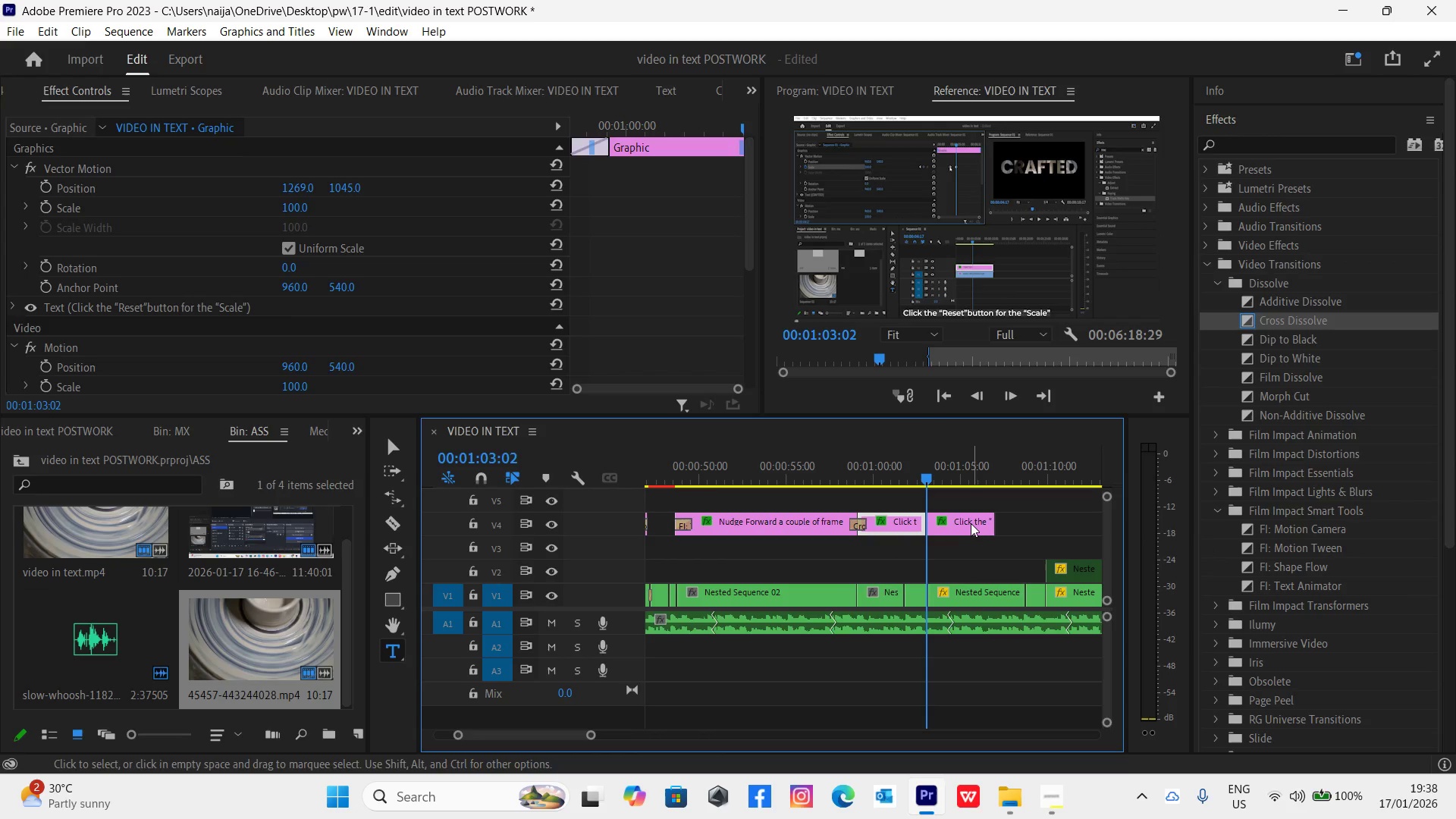 
key(Alt+AltLeft)
 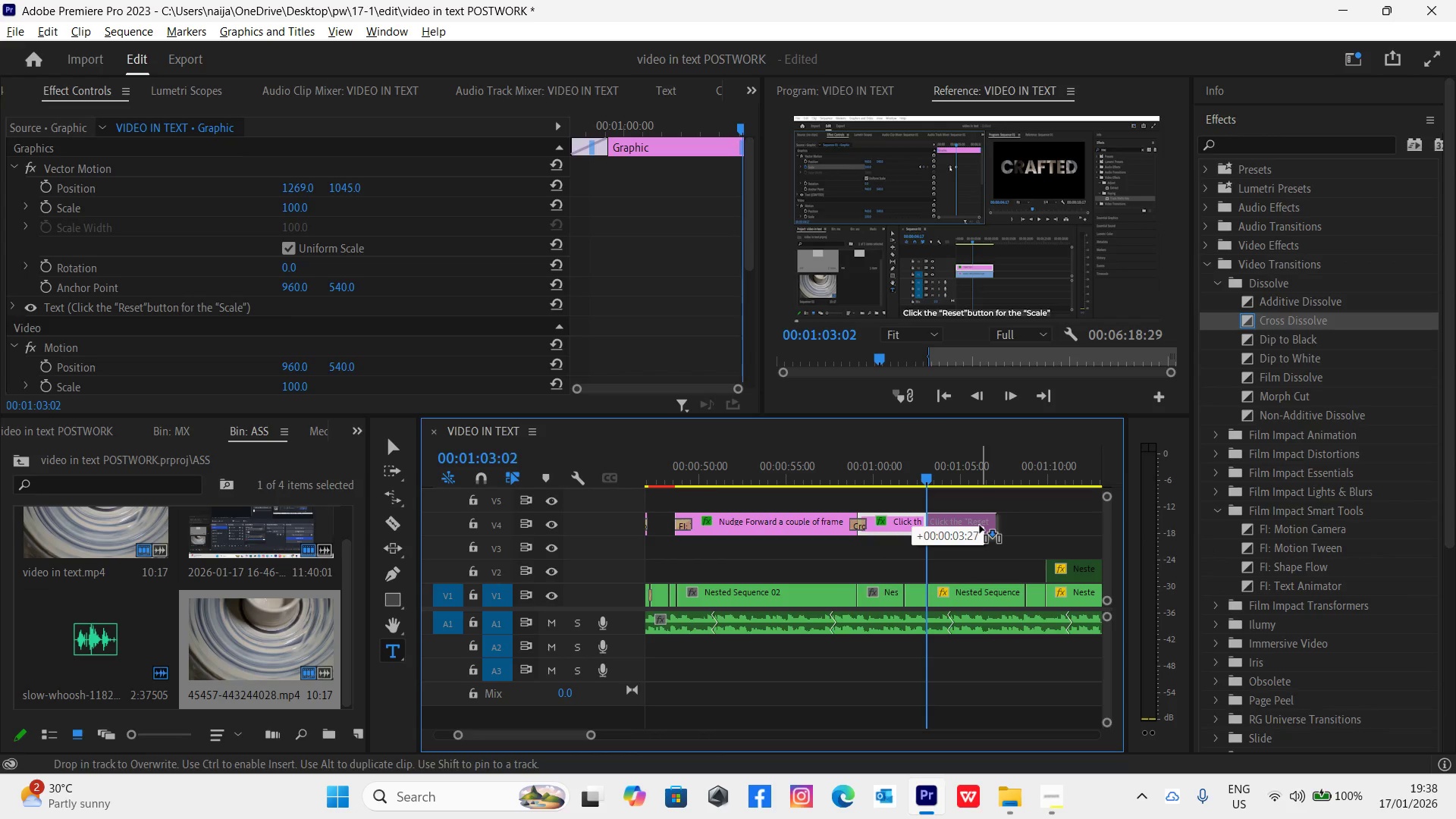 
key(Alt+AltLeft)
 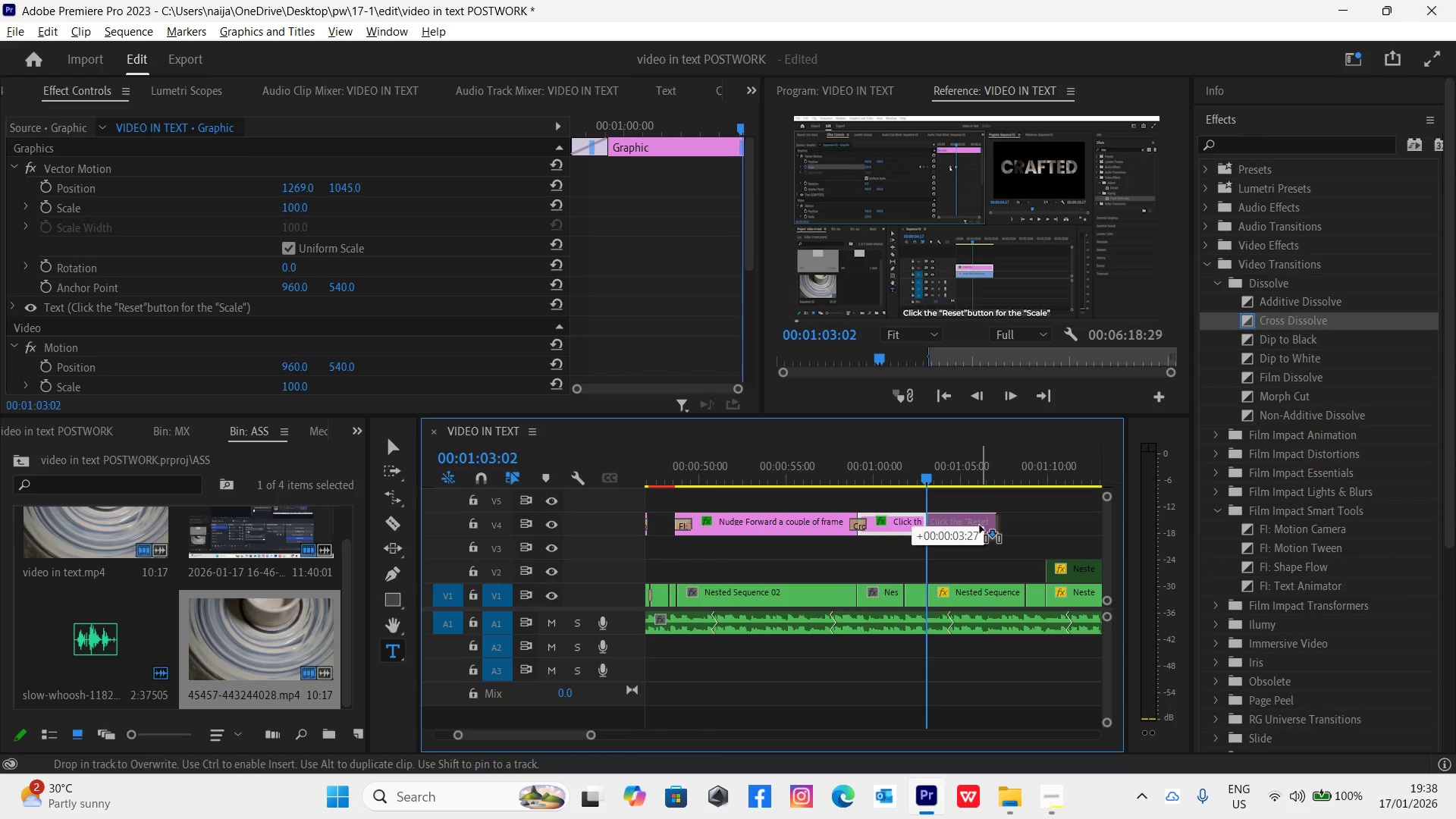 
key(Alt+AltLeft)
 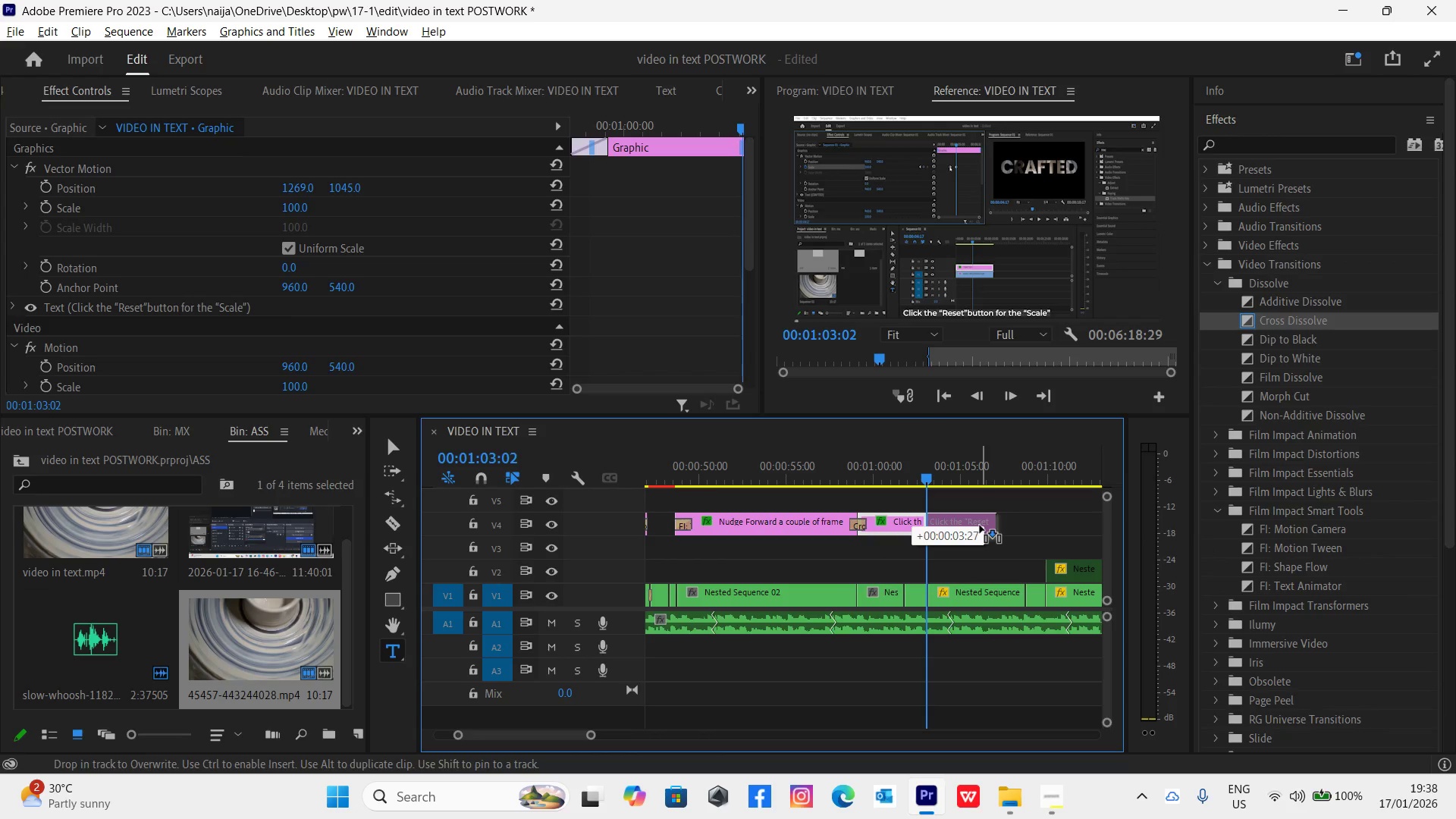 
key(Alt+AltLeft)
 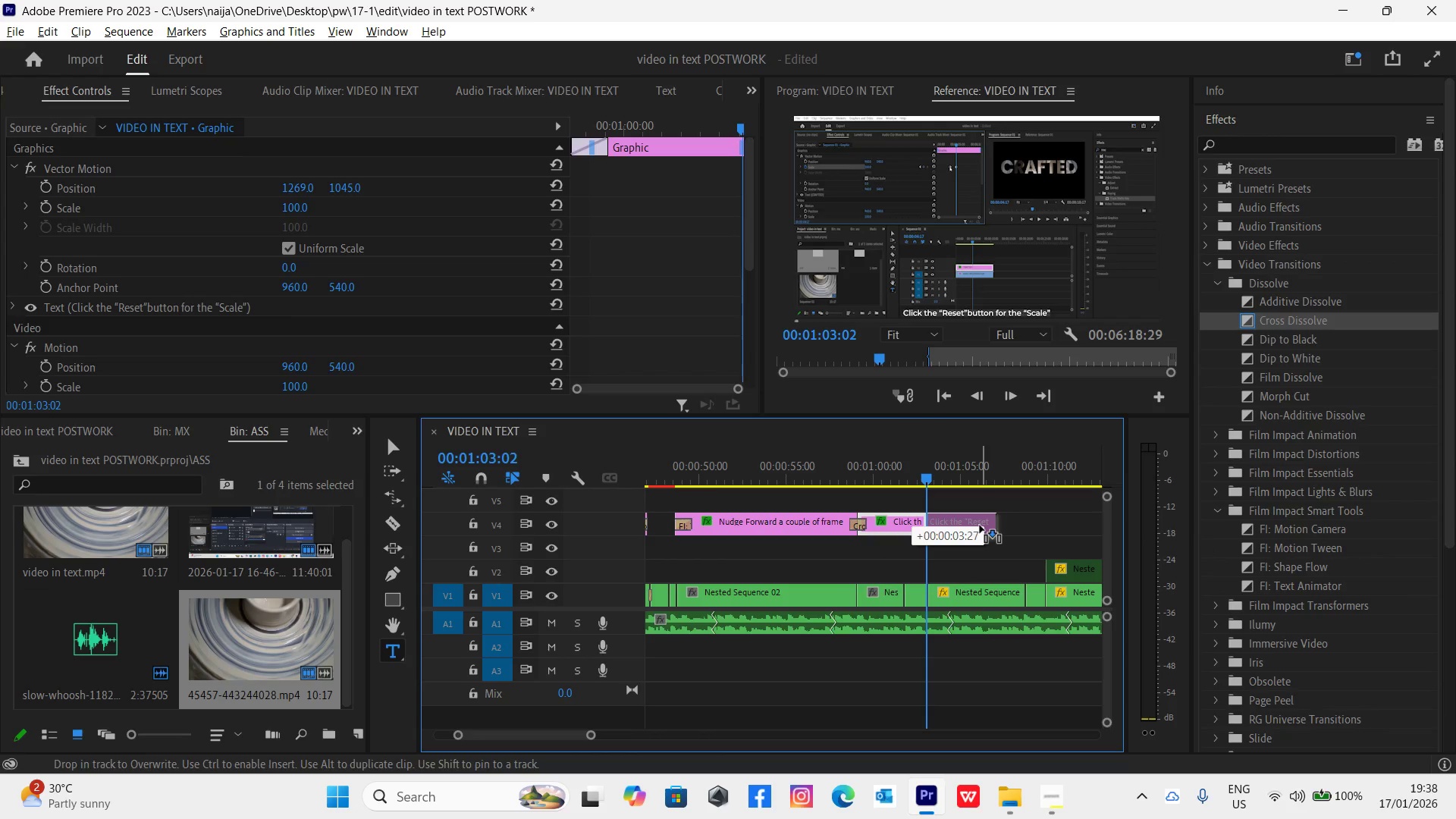 
key(Alt+AltLeft)
 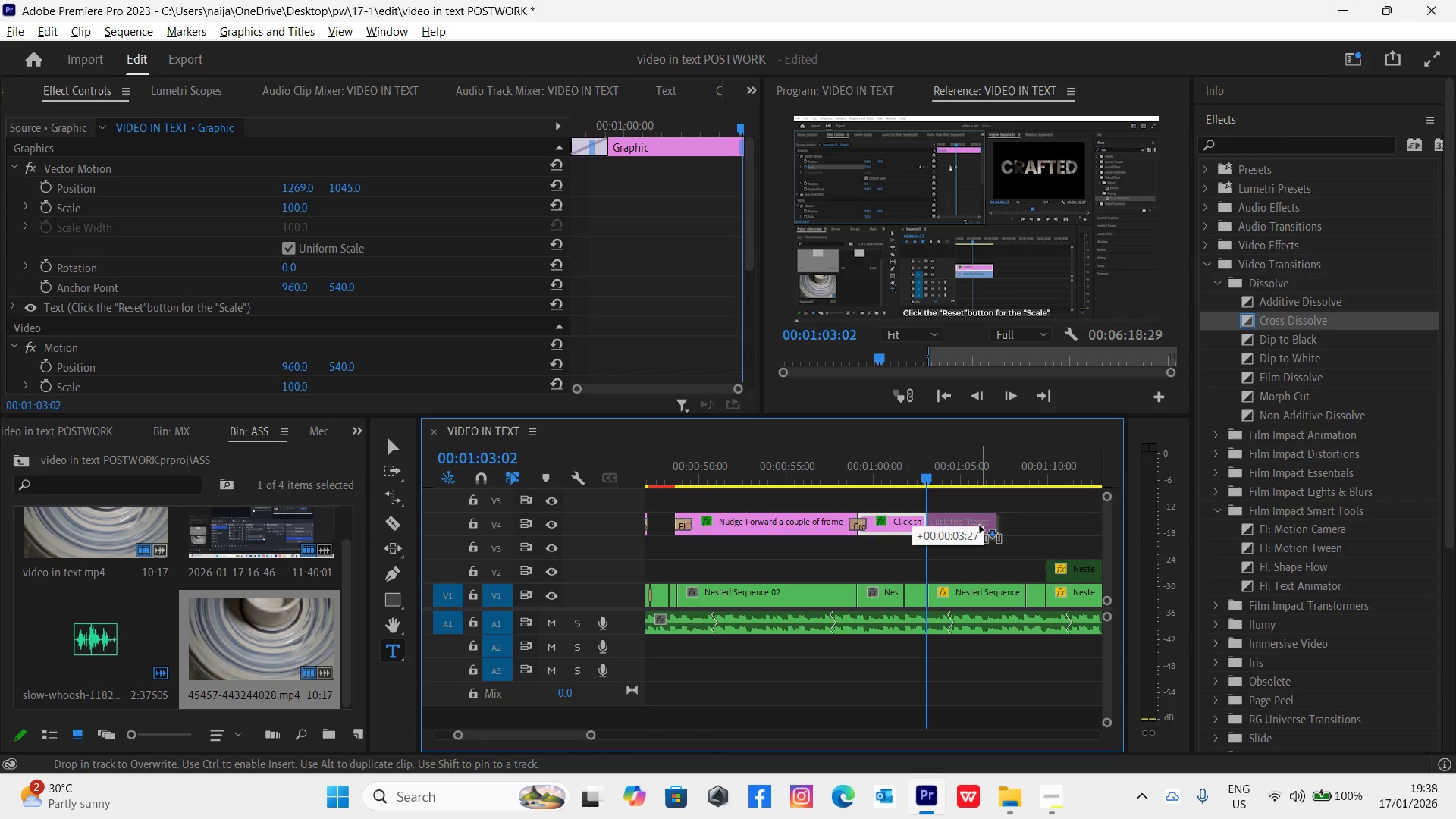 
key(Alt+AltLeft)
 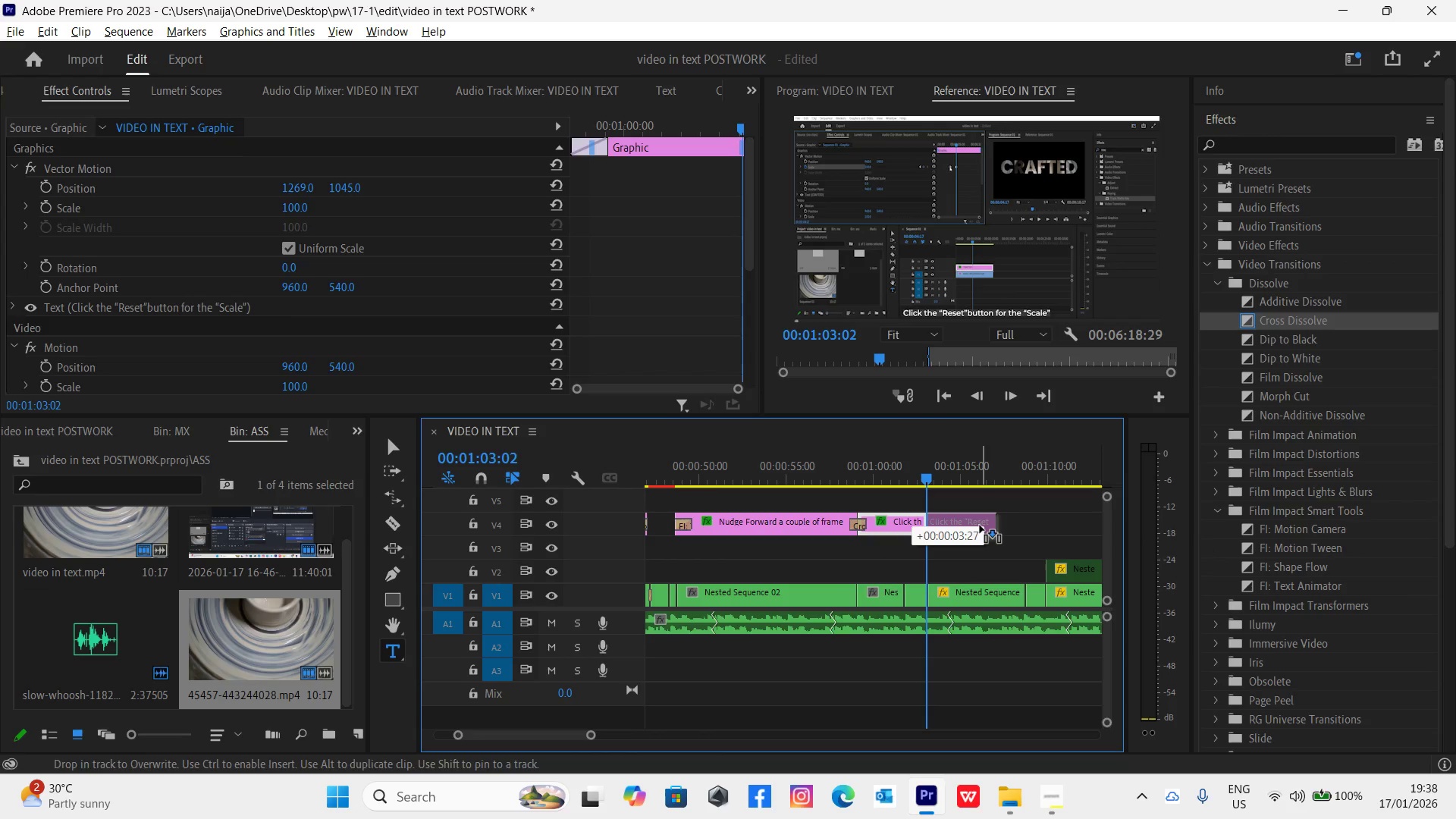 
key(Alt+AltLeft)
 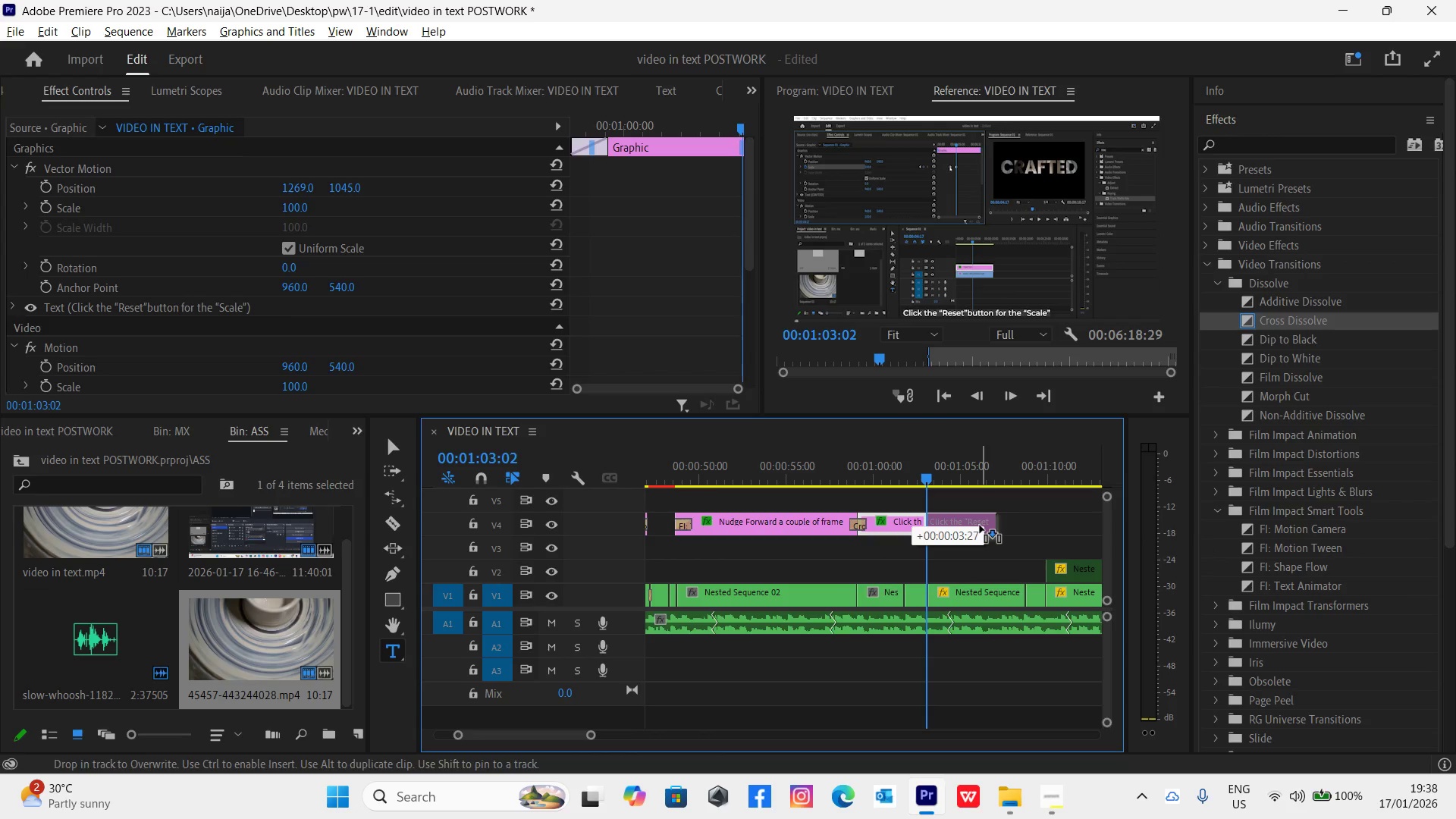 
key(Alt+AltLeft)
 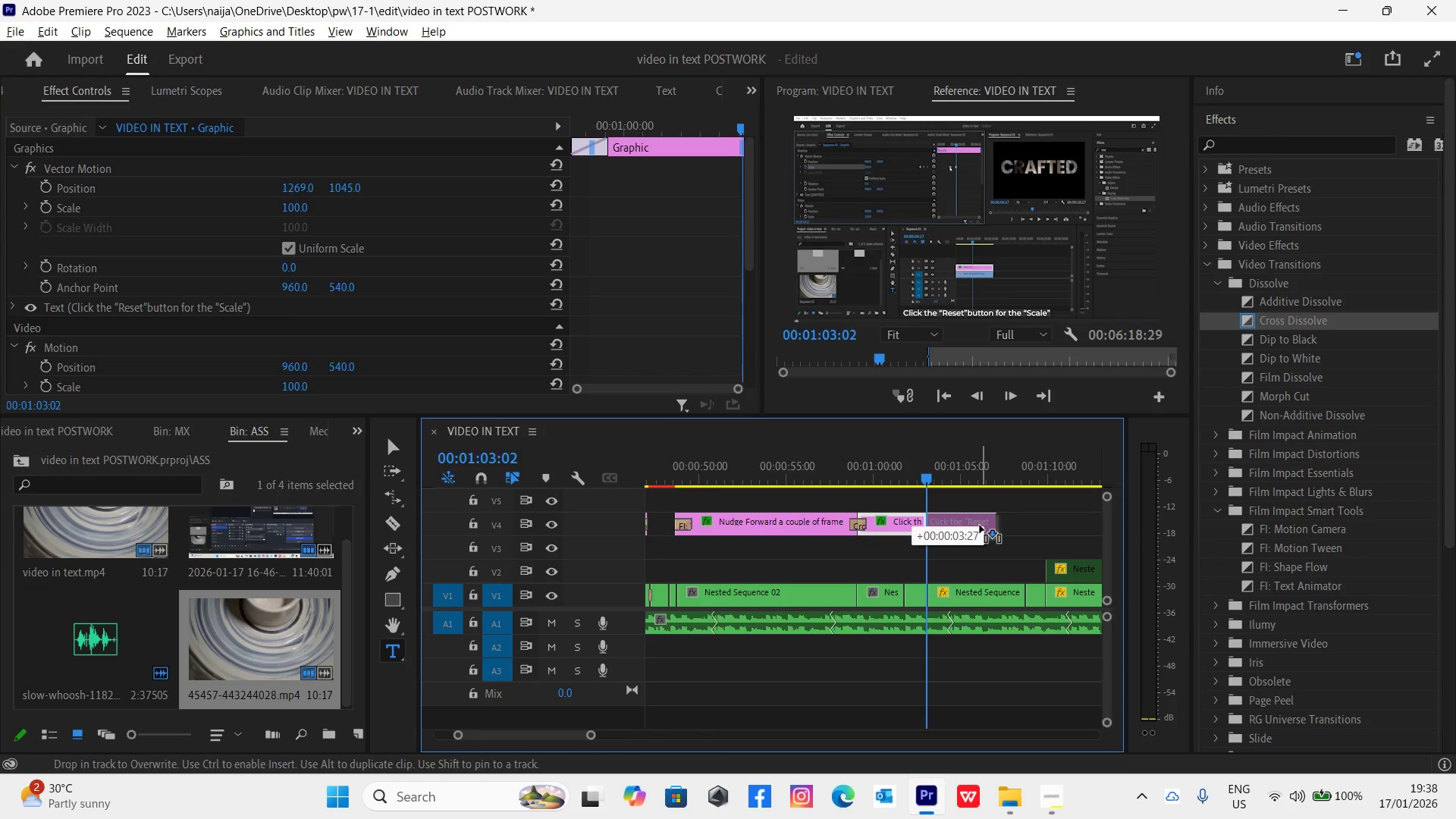 
key(Alt+AltLeft)
 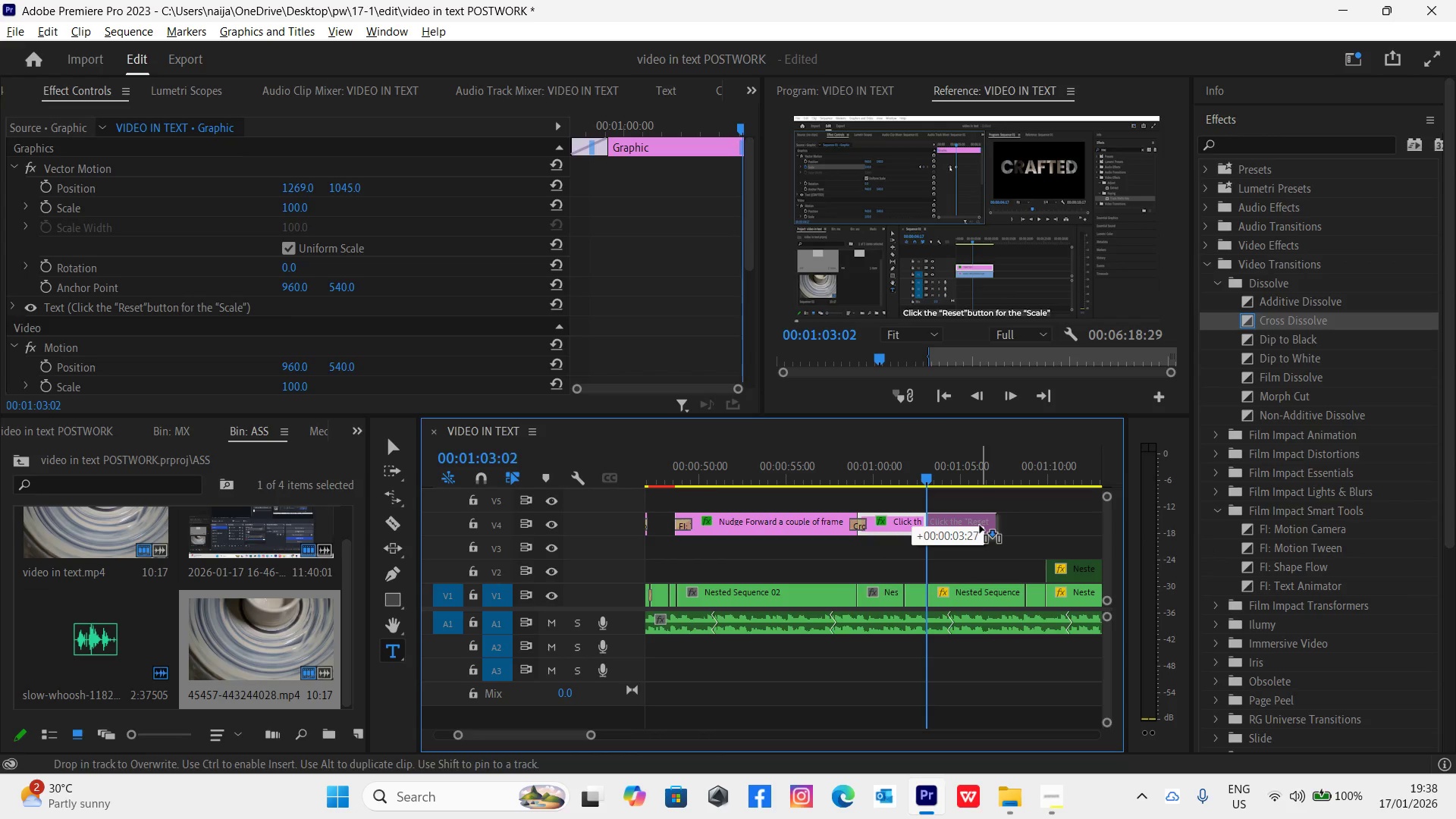 
key(Alt+AltLeft)
 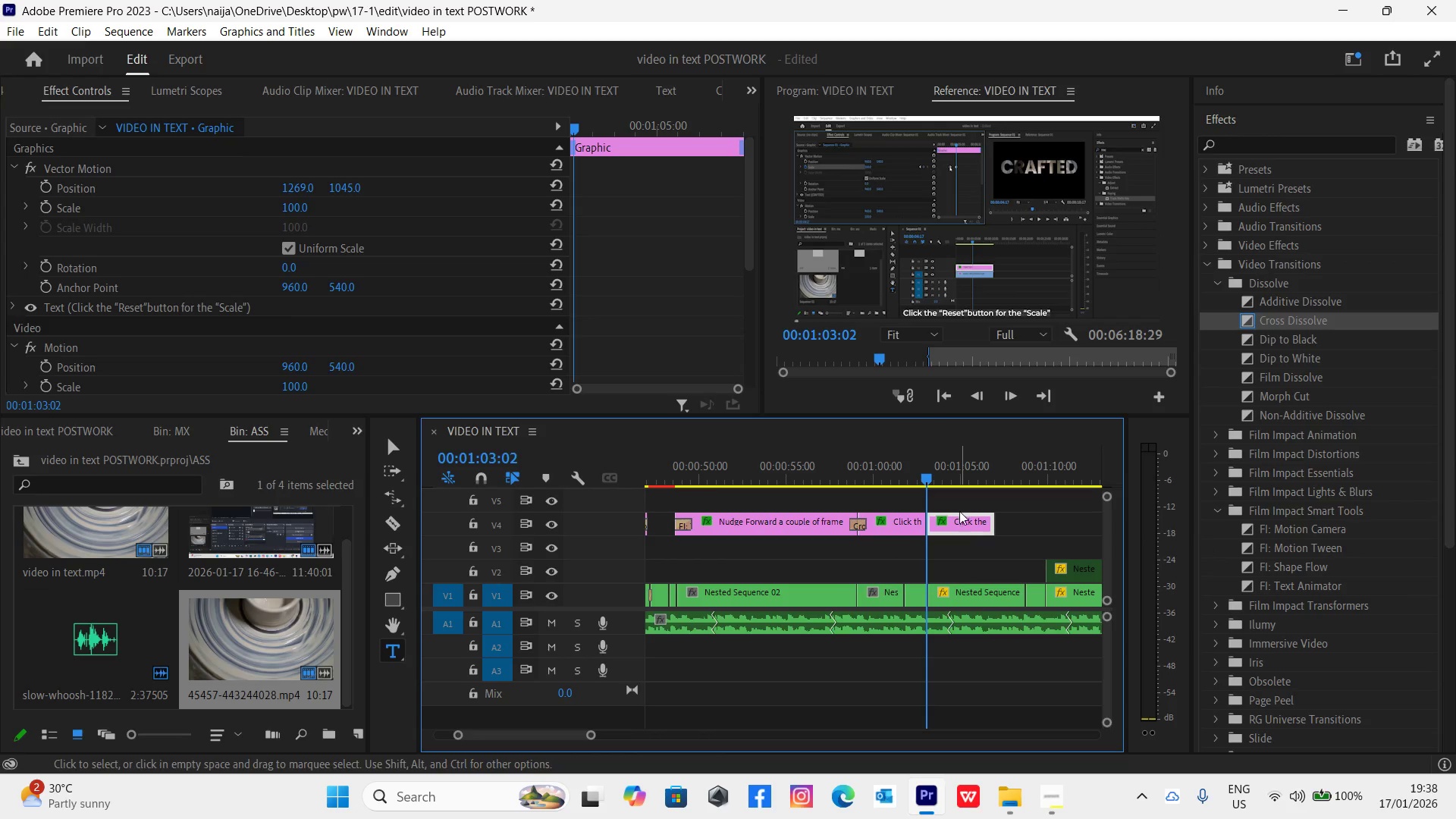 
left_click([944, 479])
 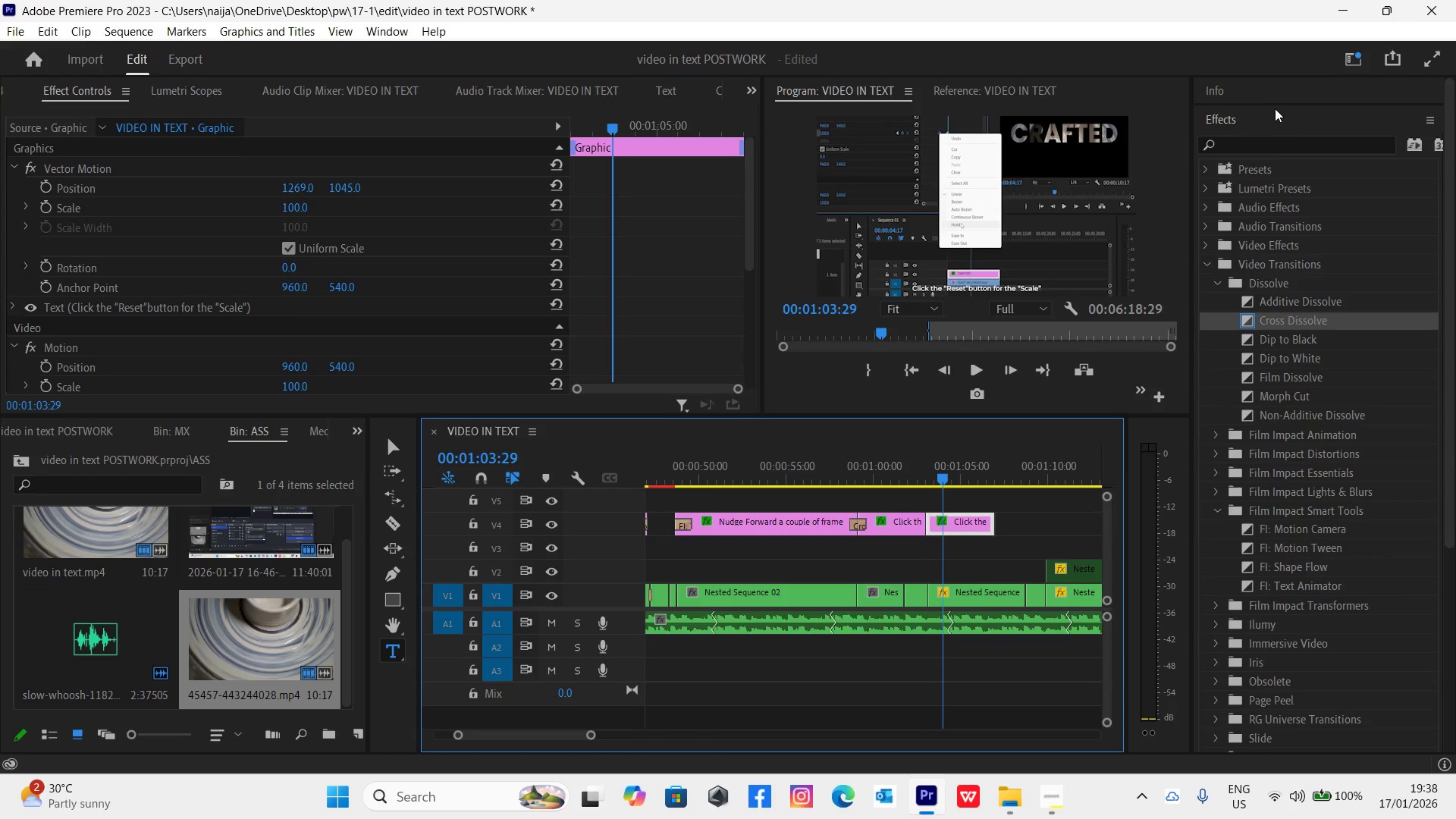 
left_click([1263, 123])
 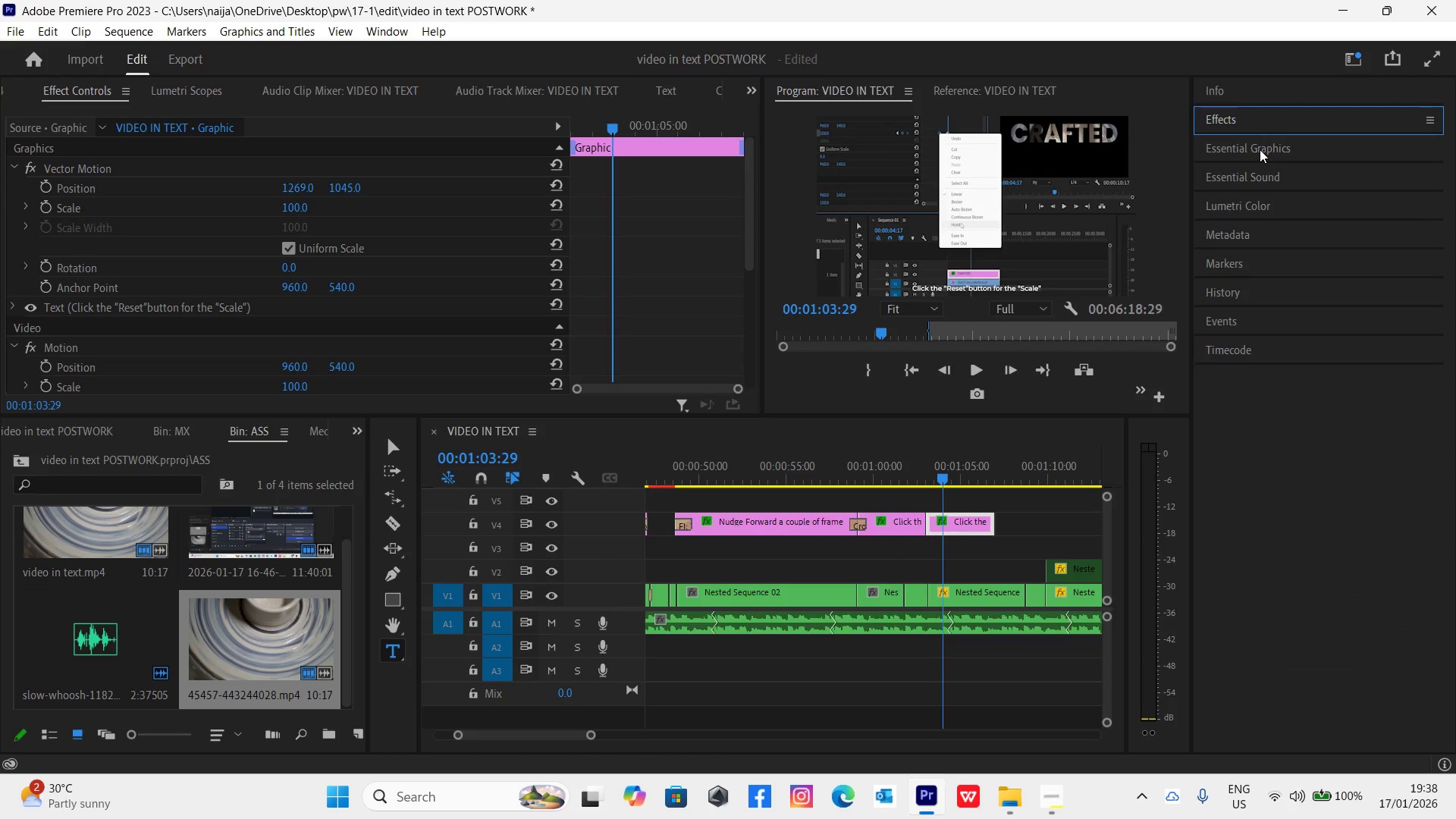 
left_click([1260, 149])
 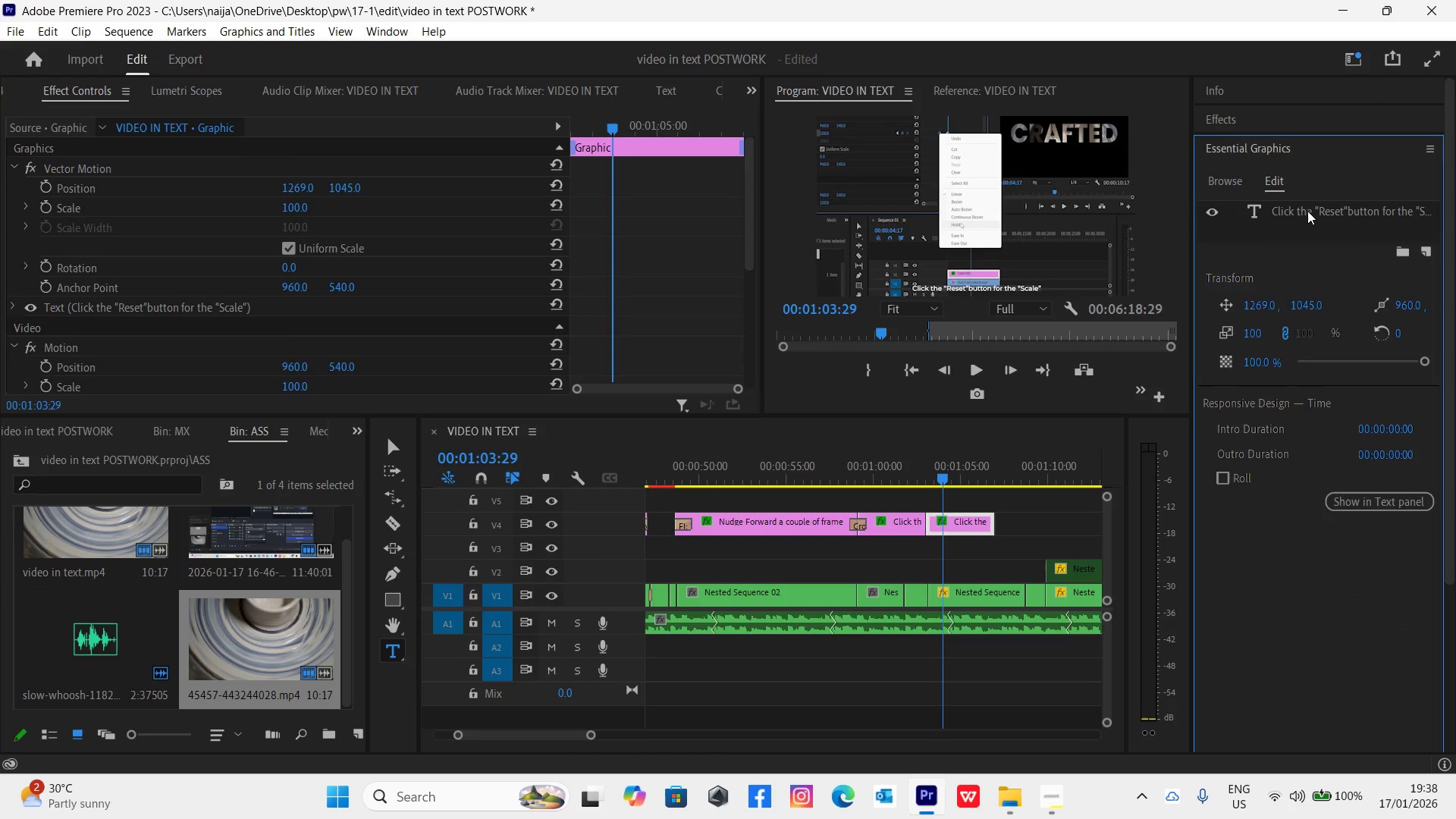 
double_click([1309, 212])
 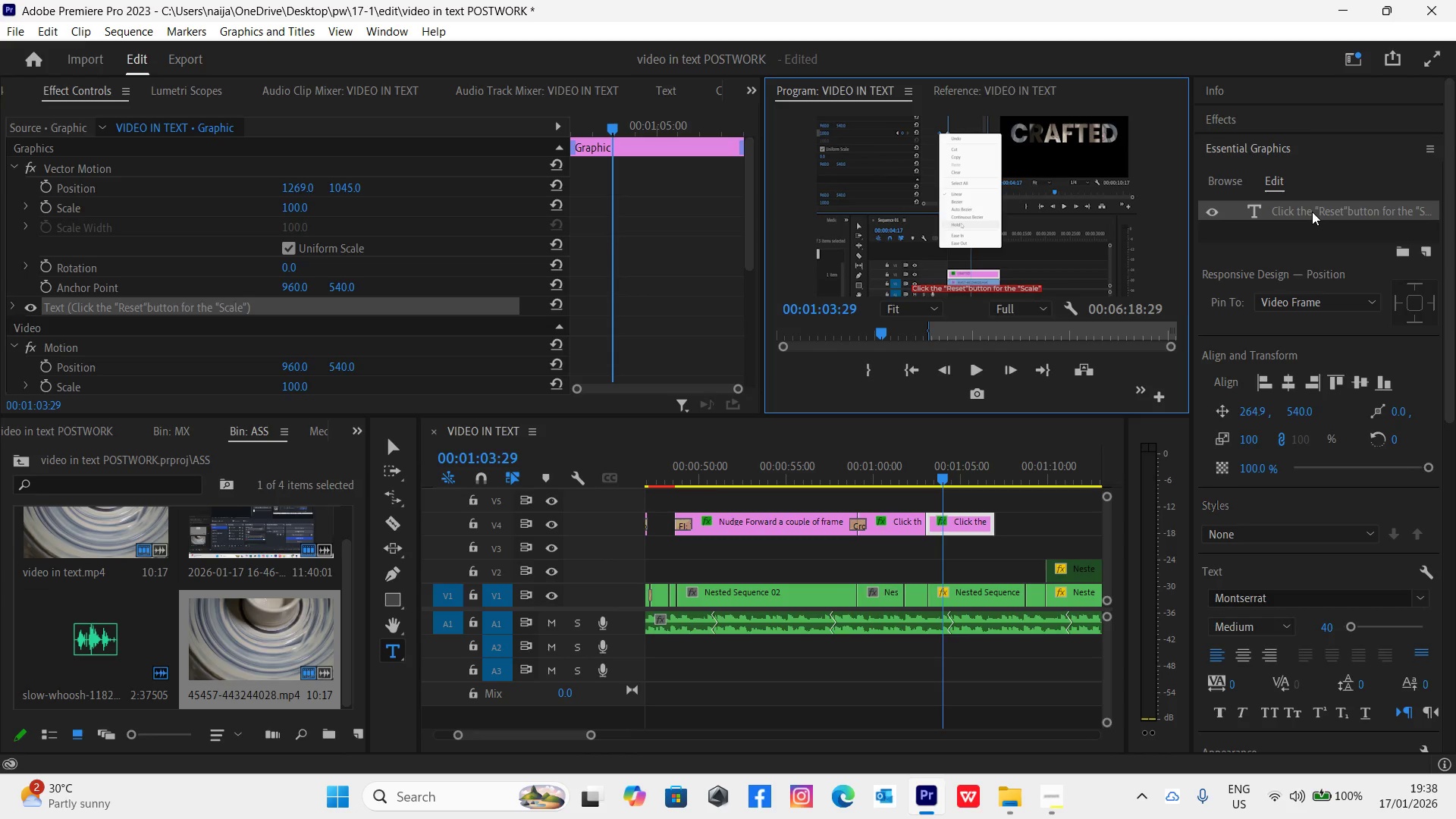 
type(Right Click first keyframe and select Es)
key(Backspace)
key(Backspace)
type("ease Out")
 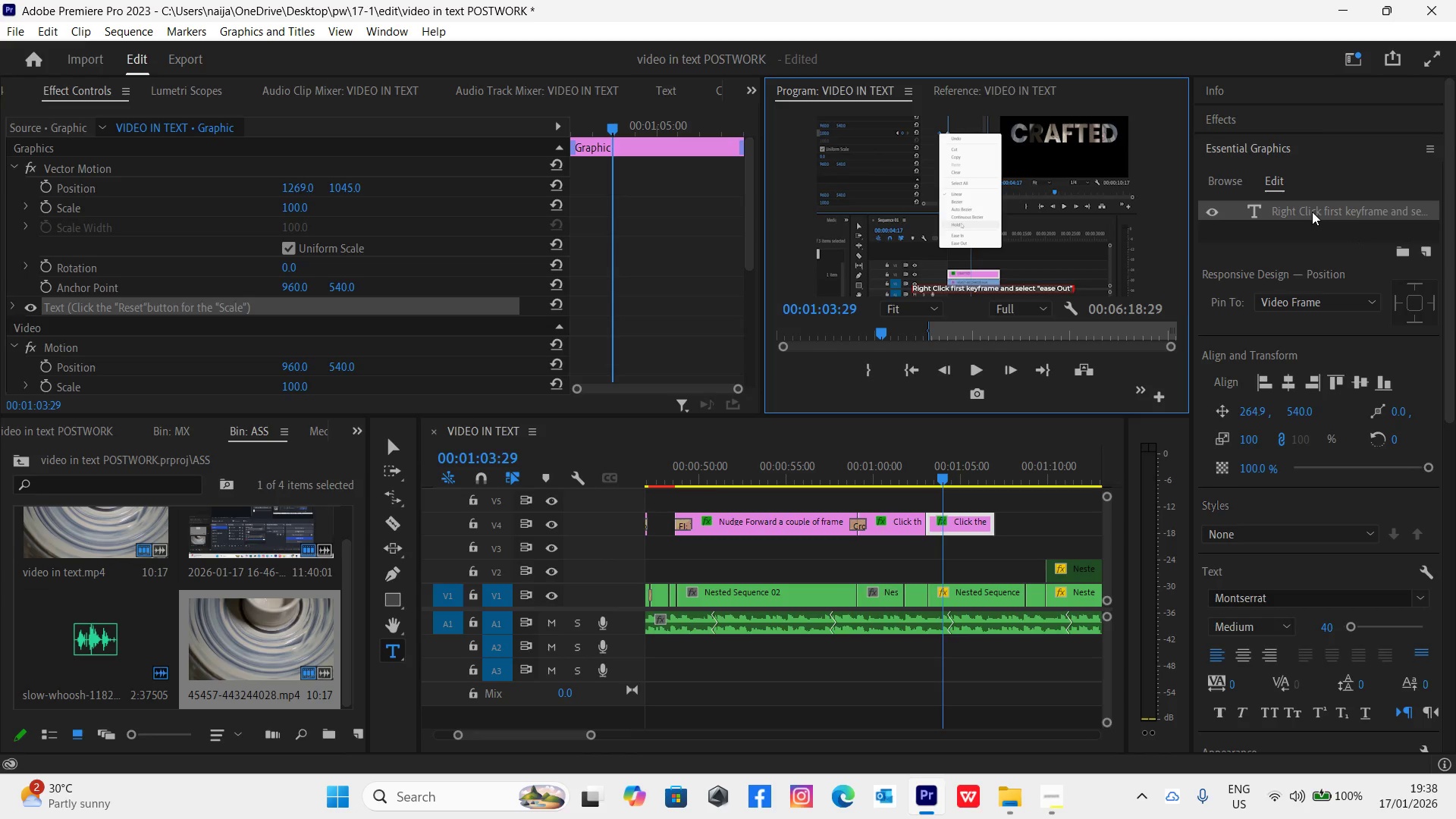 
left_click([1261, 121])
 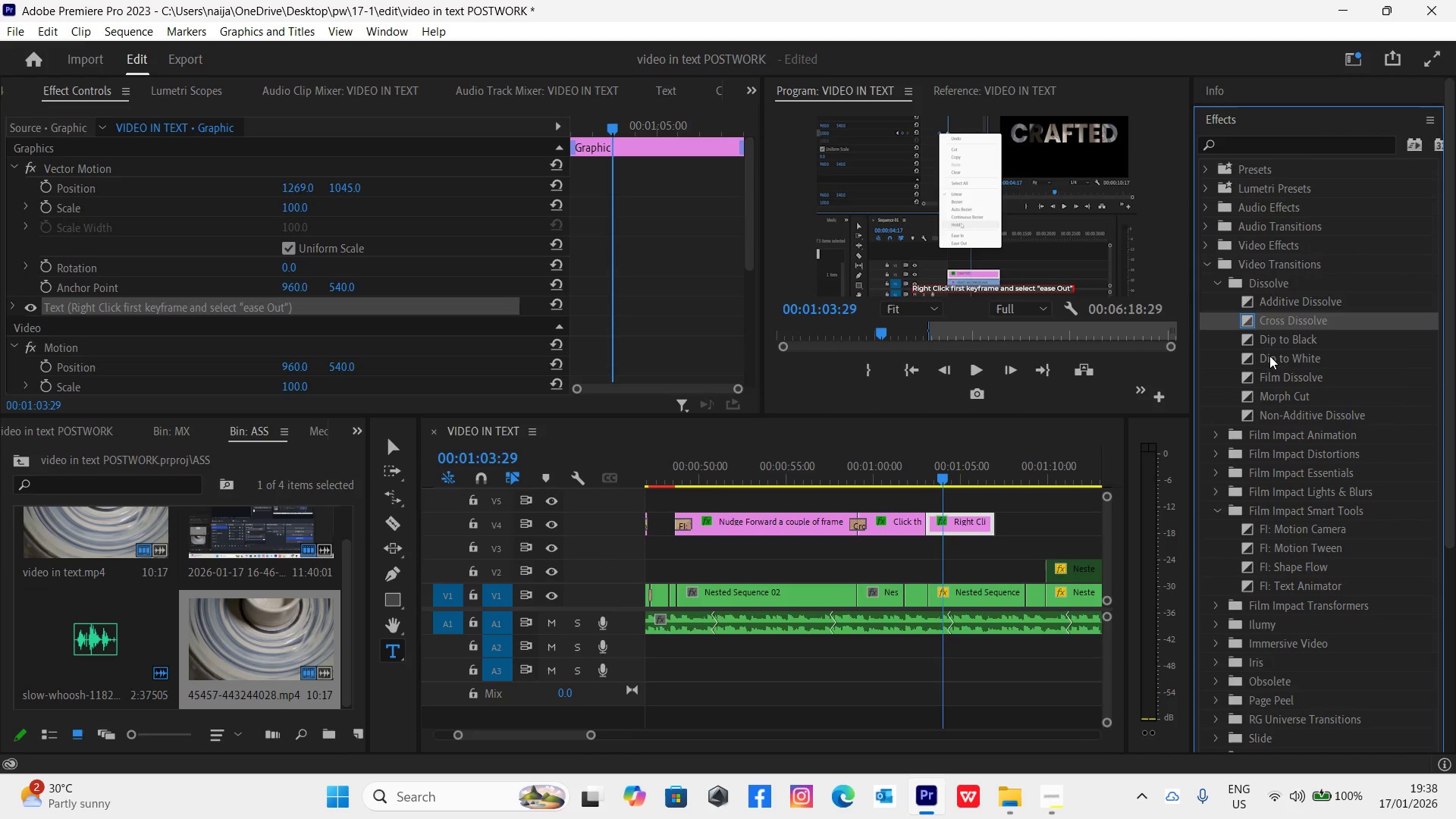 
left_click_drag(start_coordinate=[1262, 317], to_coordinate=[927, 522])
 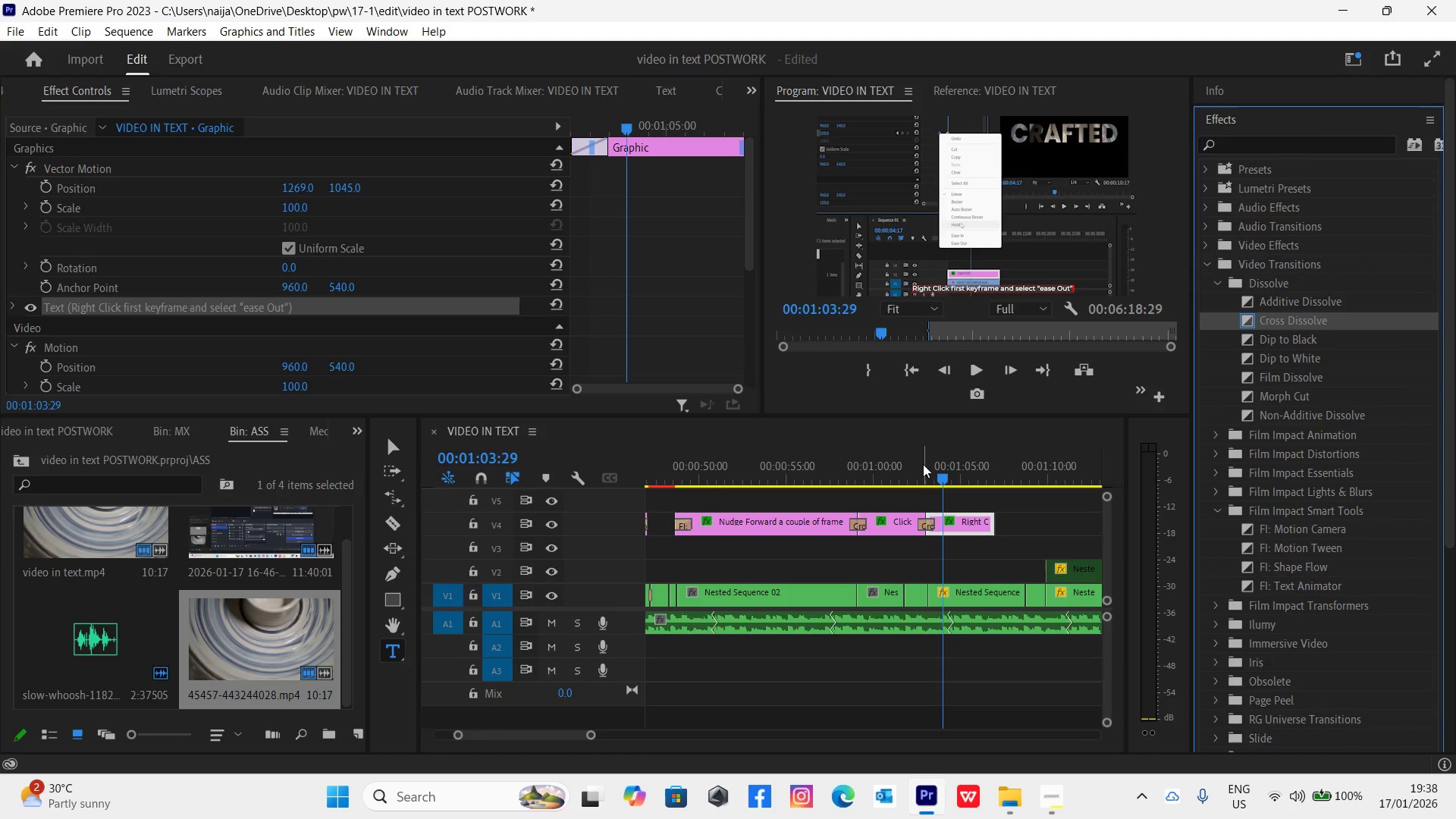 
left_click([918, 463])
 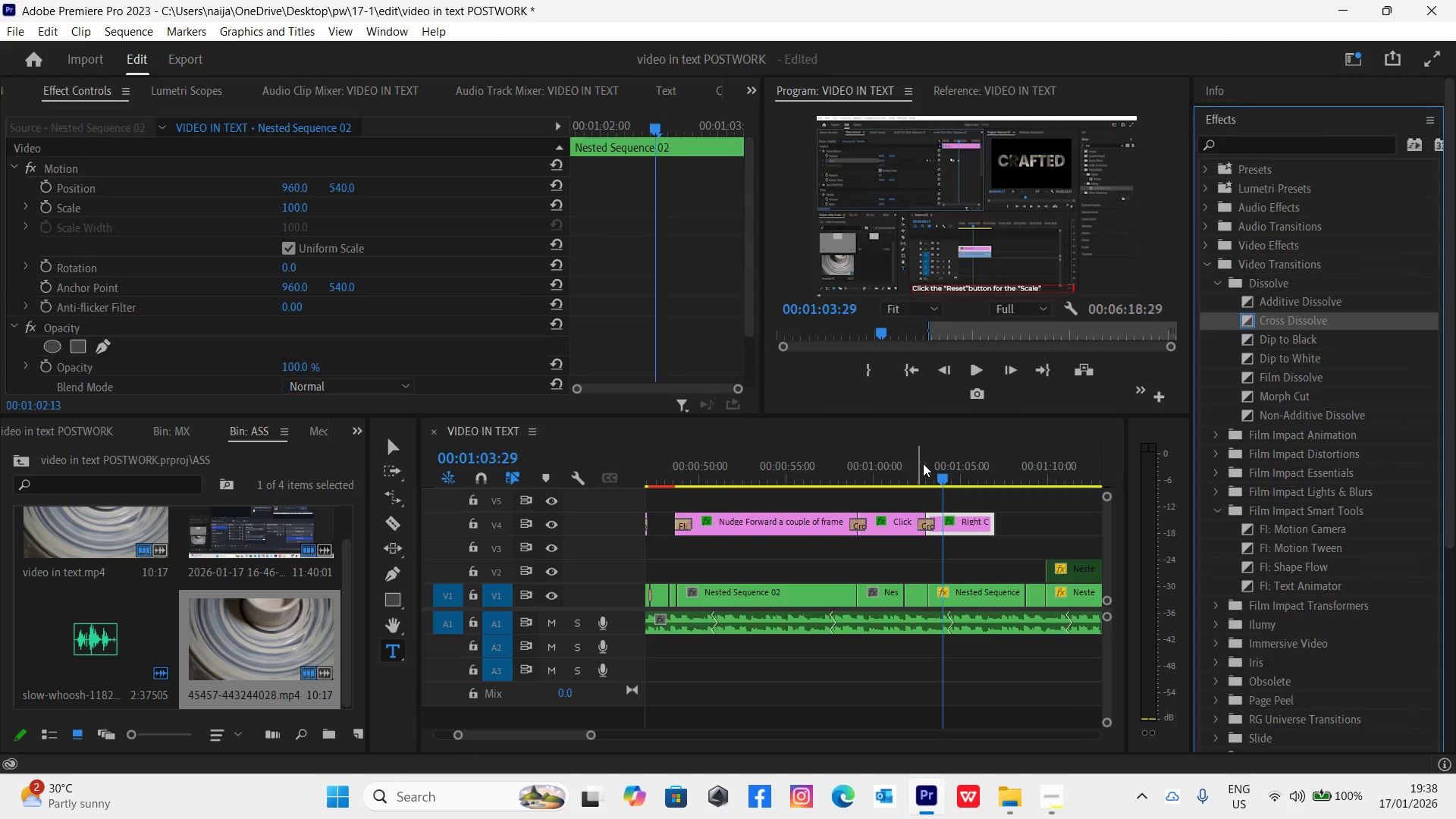 
key(Space)
 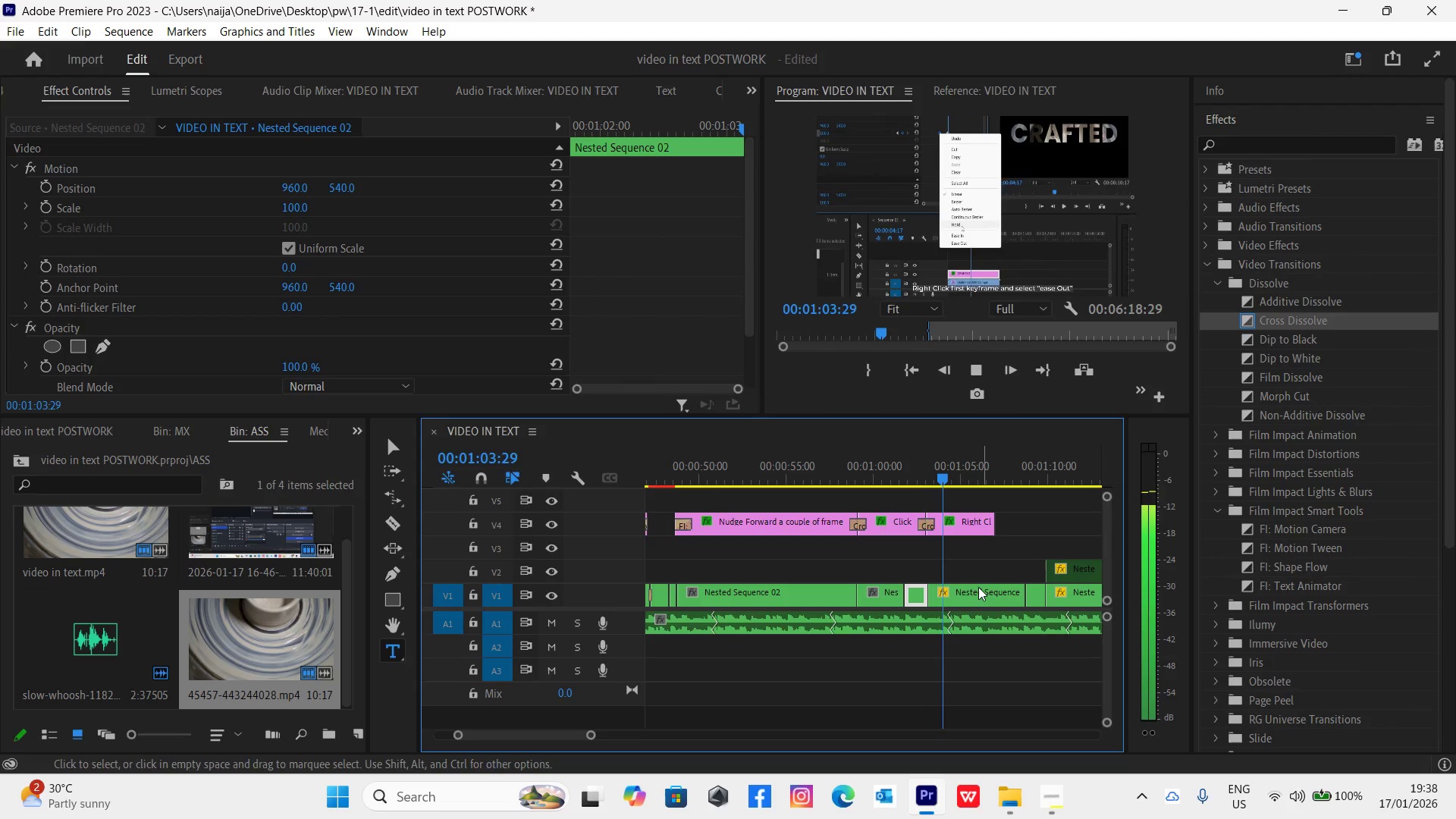 
key(Space)
 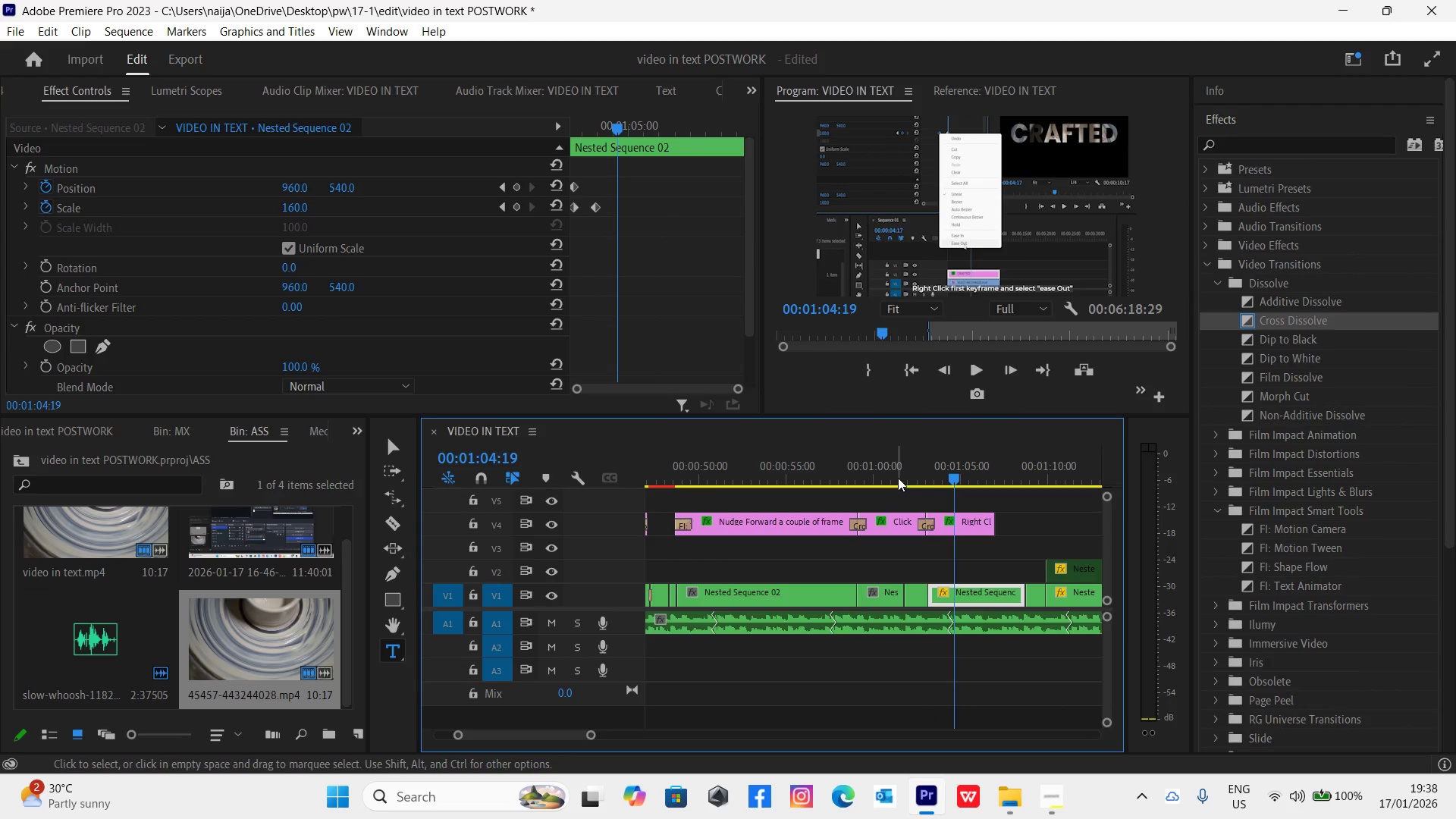 
left_click([914, 478])
 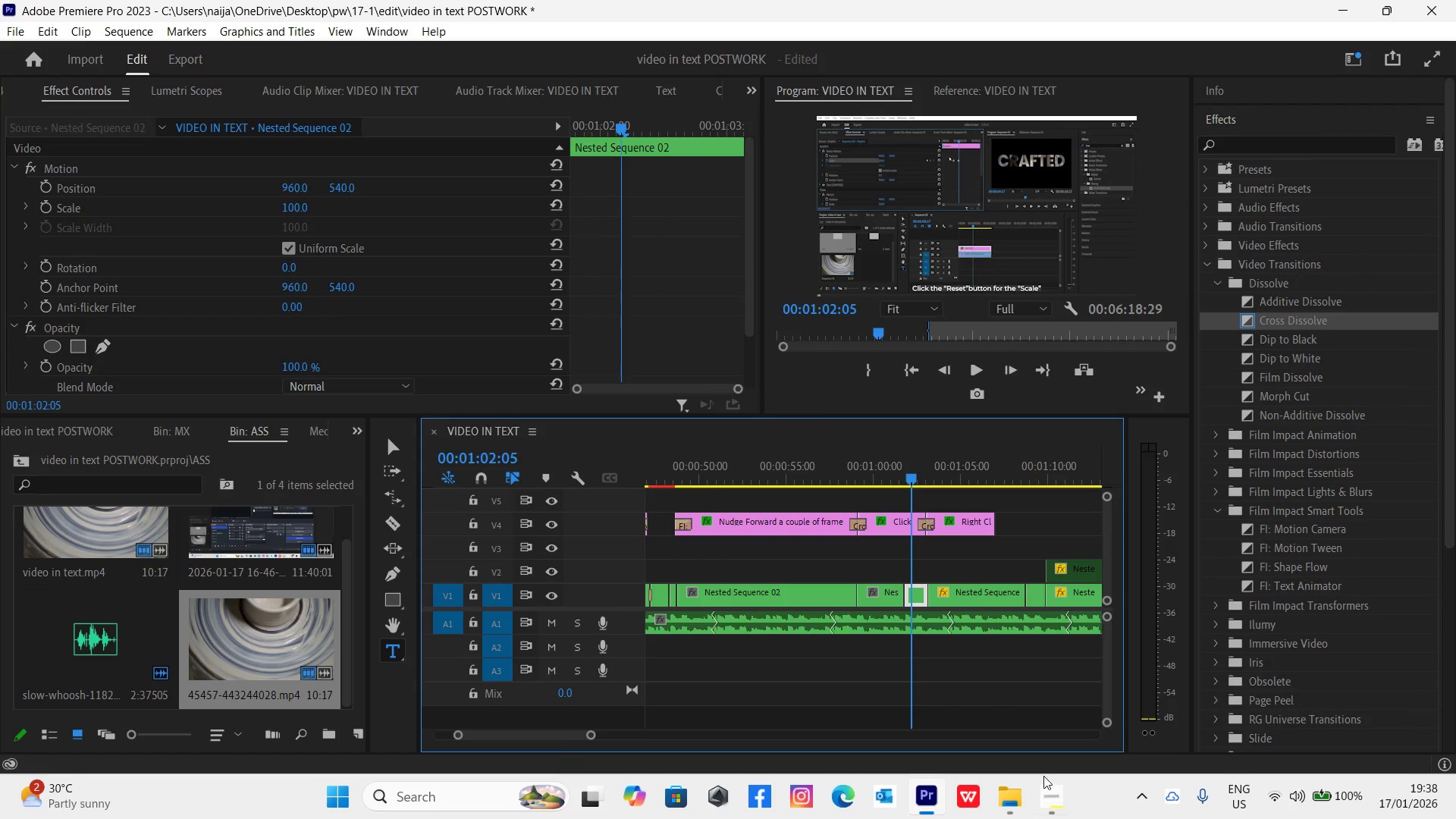 
left_click([1046, 792])